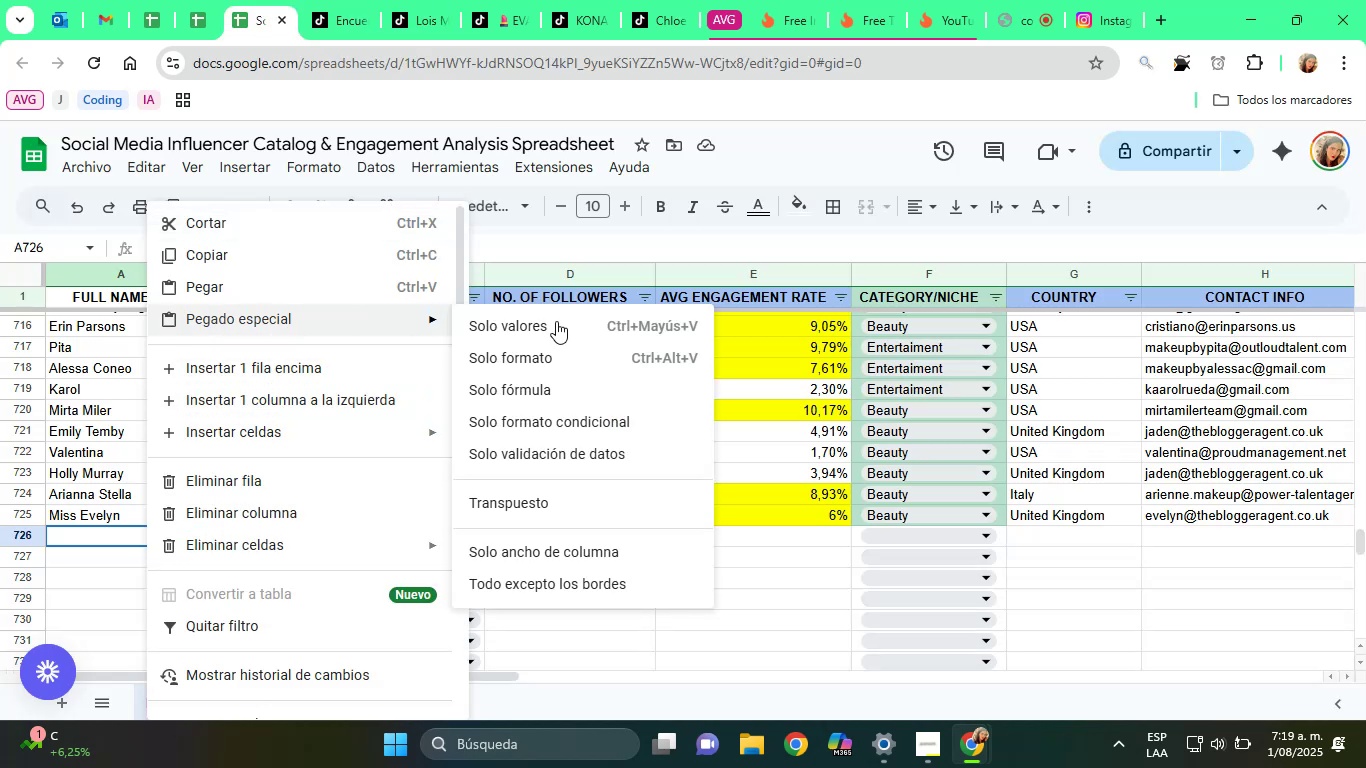 
left_click([565, 322])
 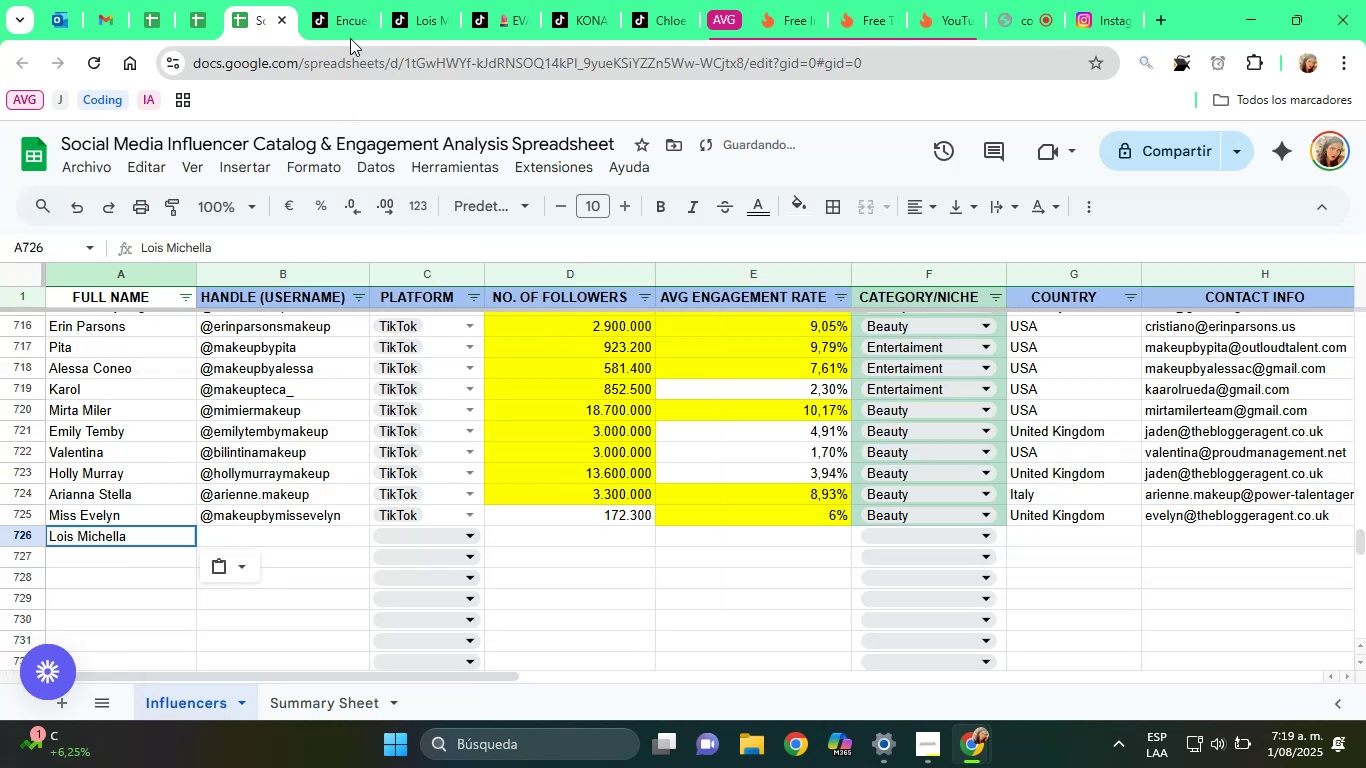 
left_click([406, 0])
 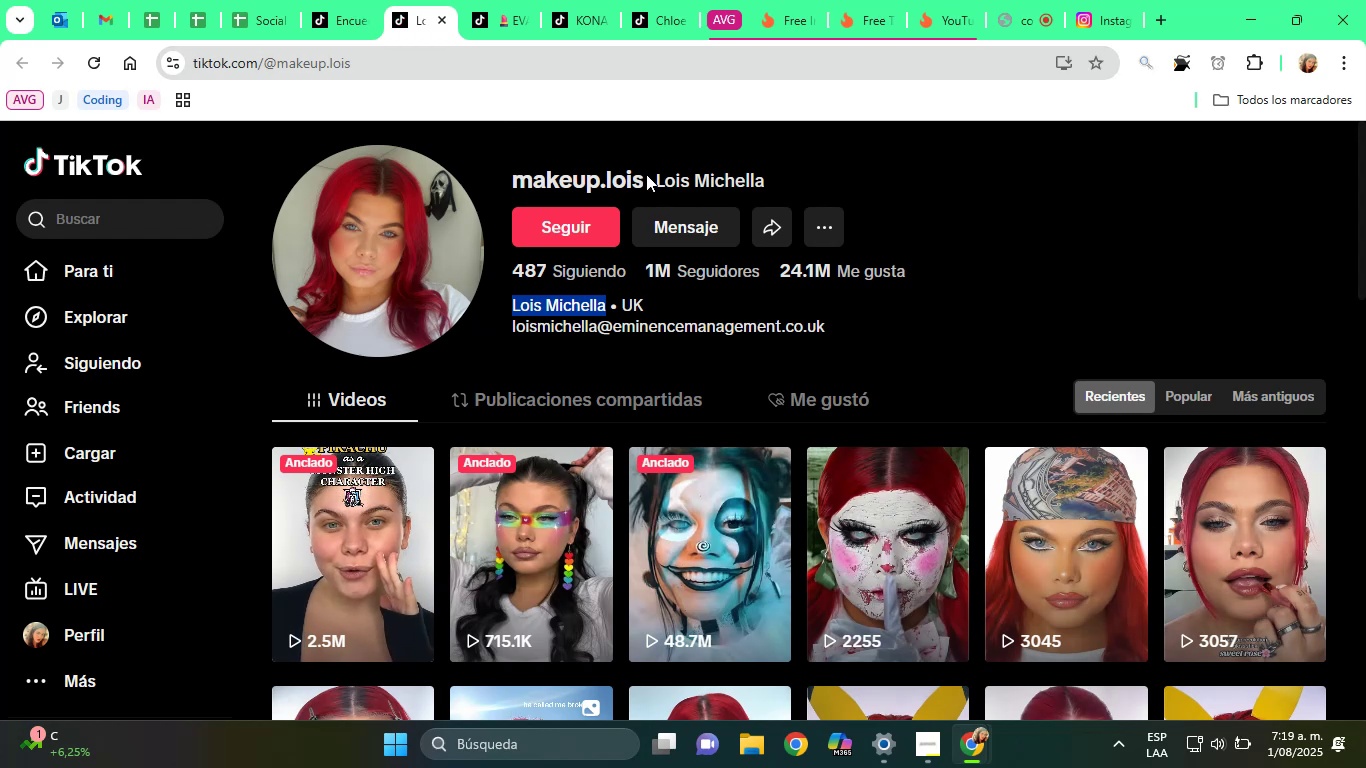 
double_click([579, 174])
 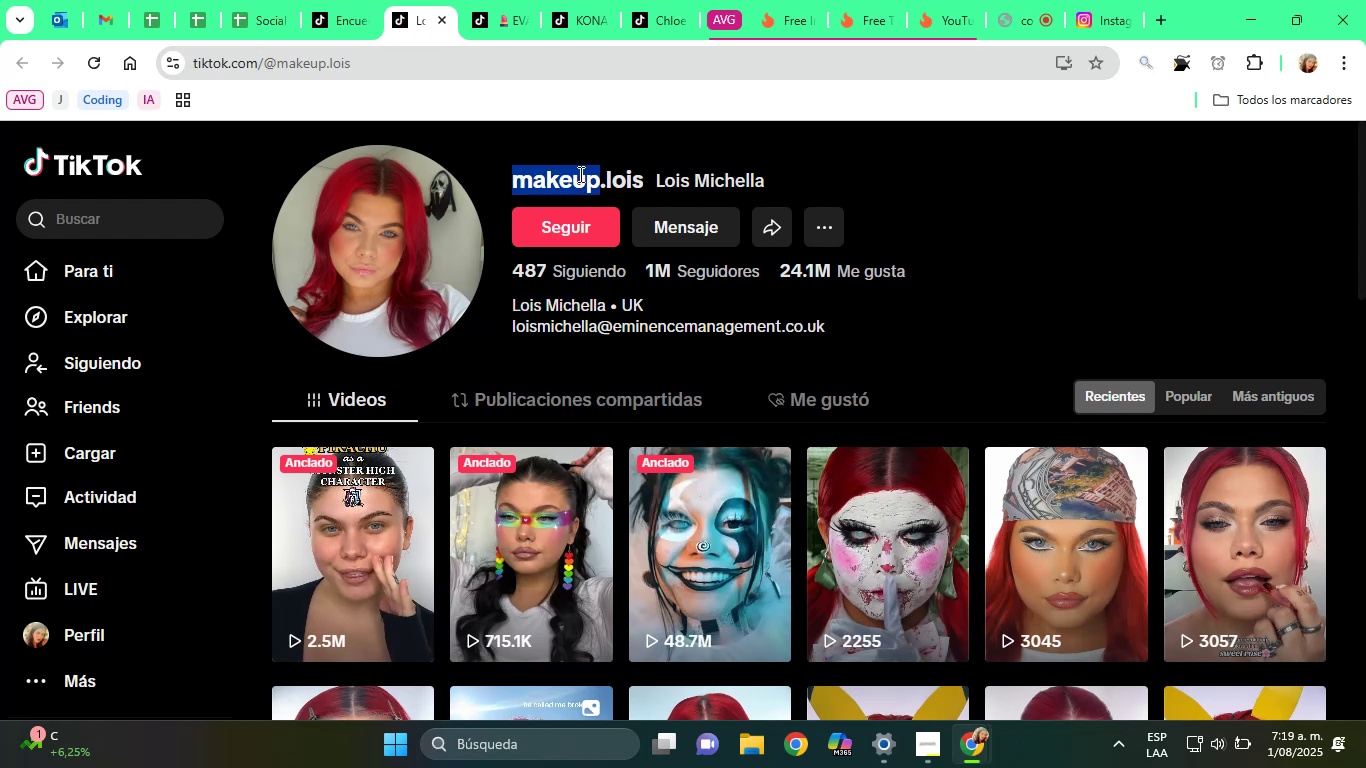 
triple_click([579, 174])
 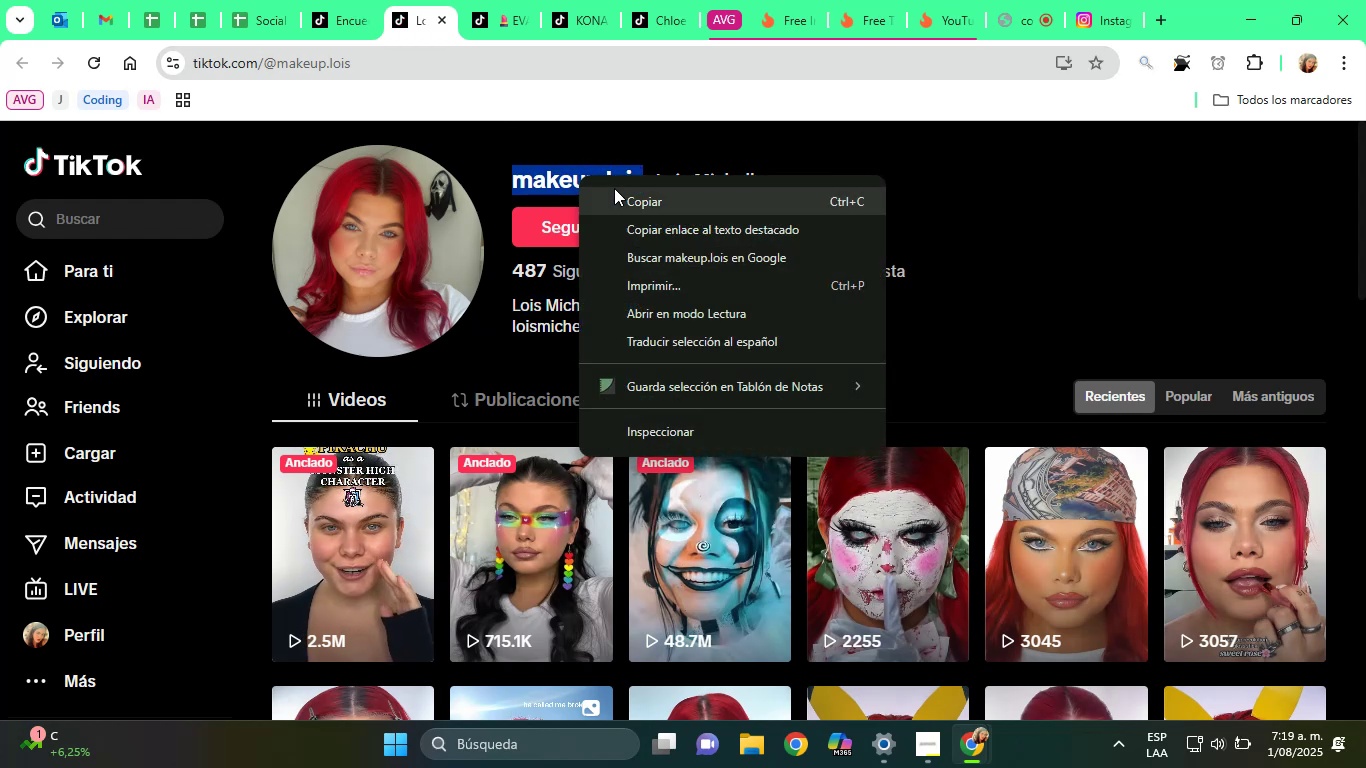 
left_click([626, 190])
 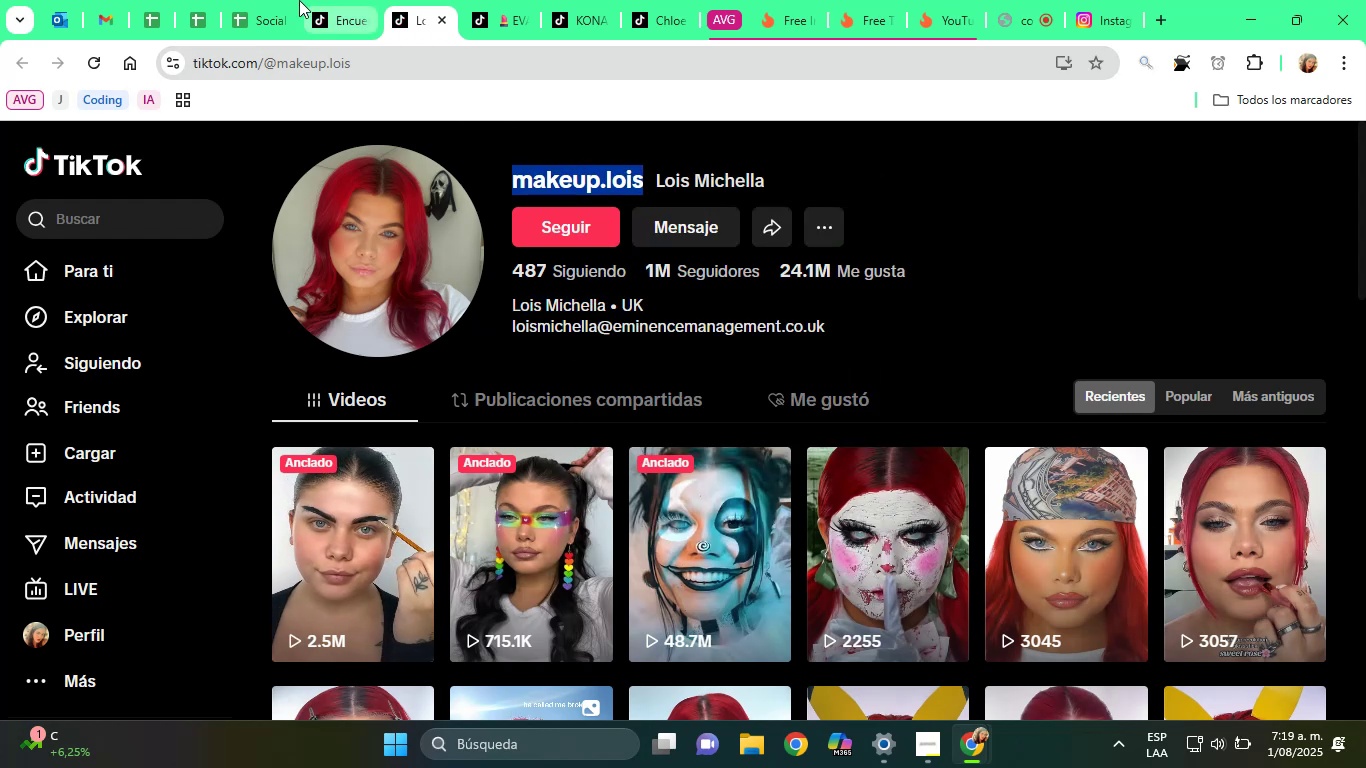 
left_click([261, 0])
 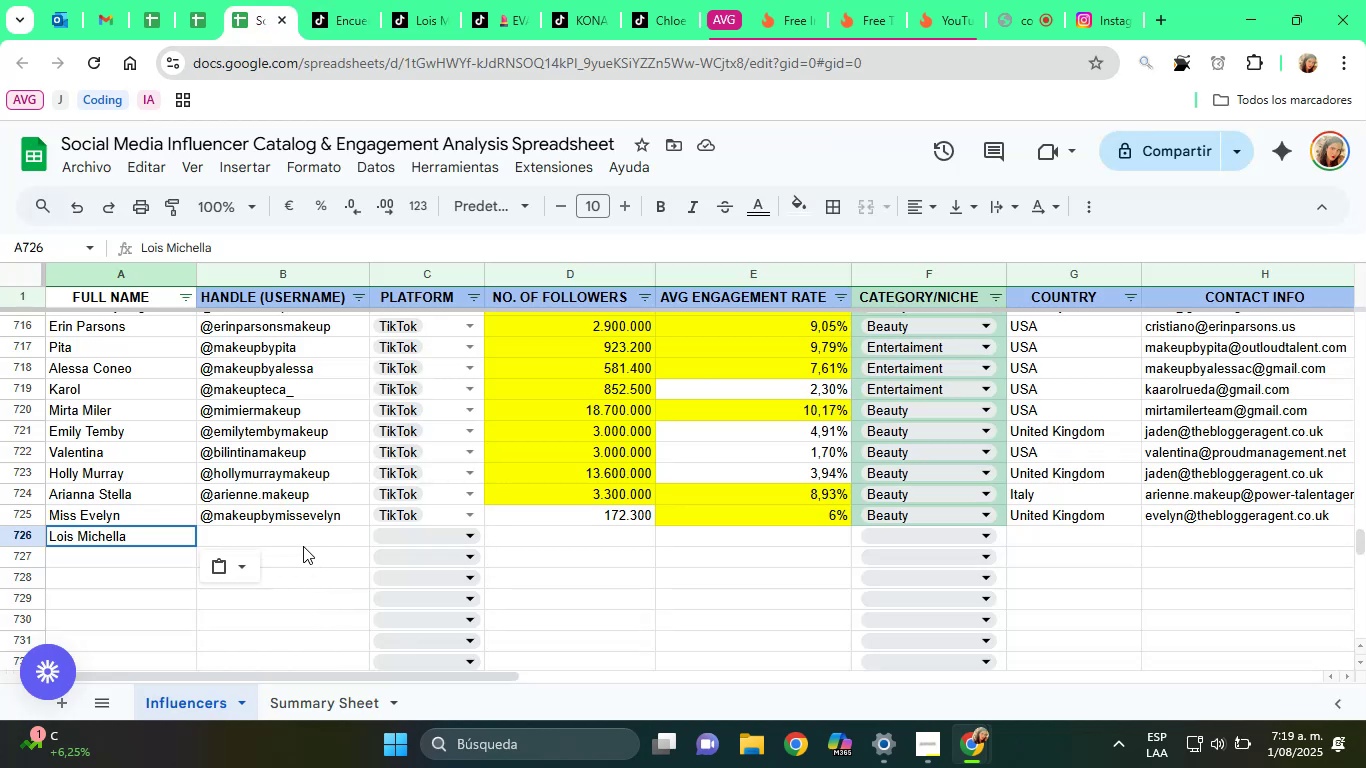 
left_click([285, 533])
 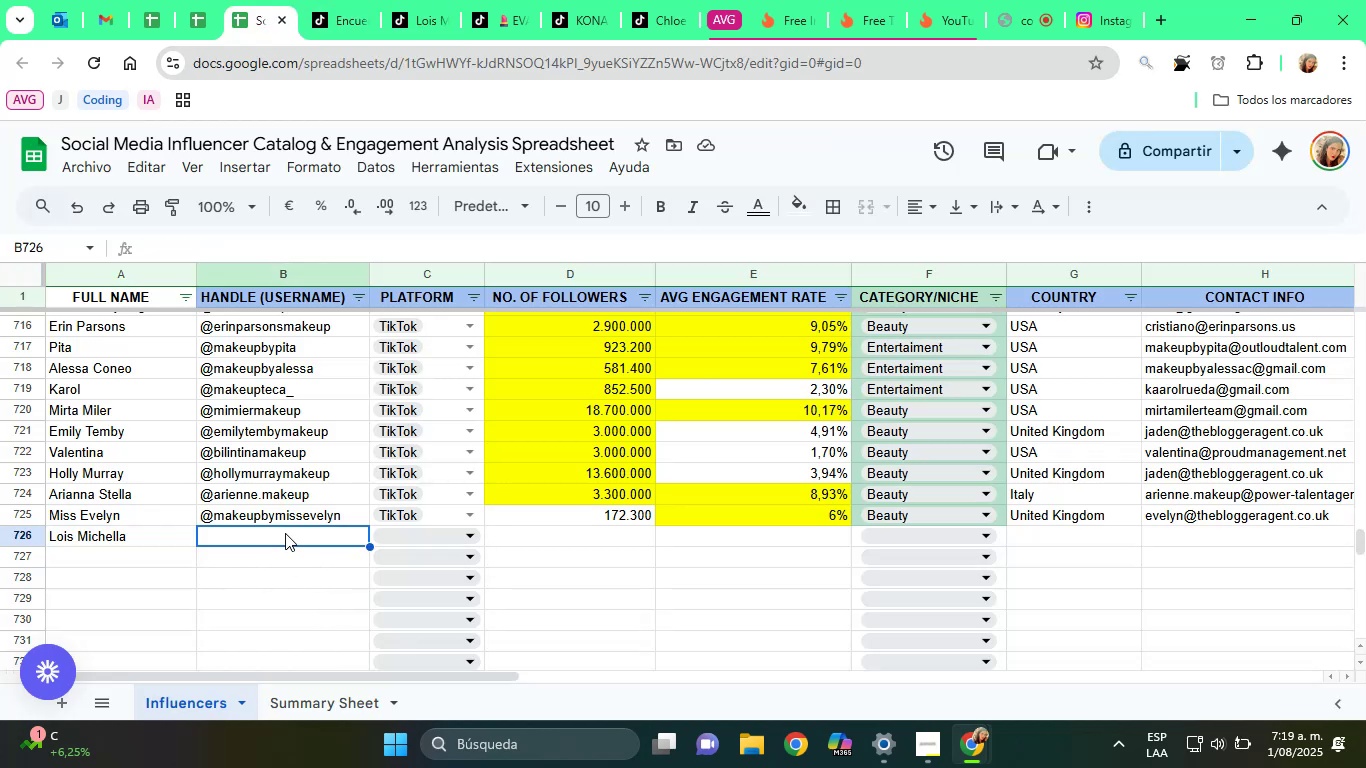 
key(Alt+Control+Q)
 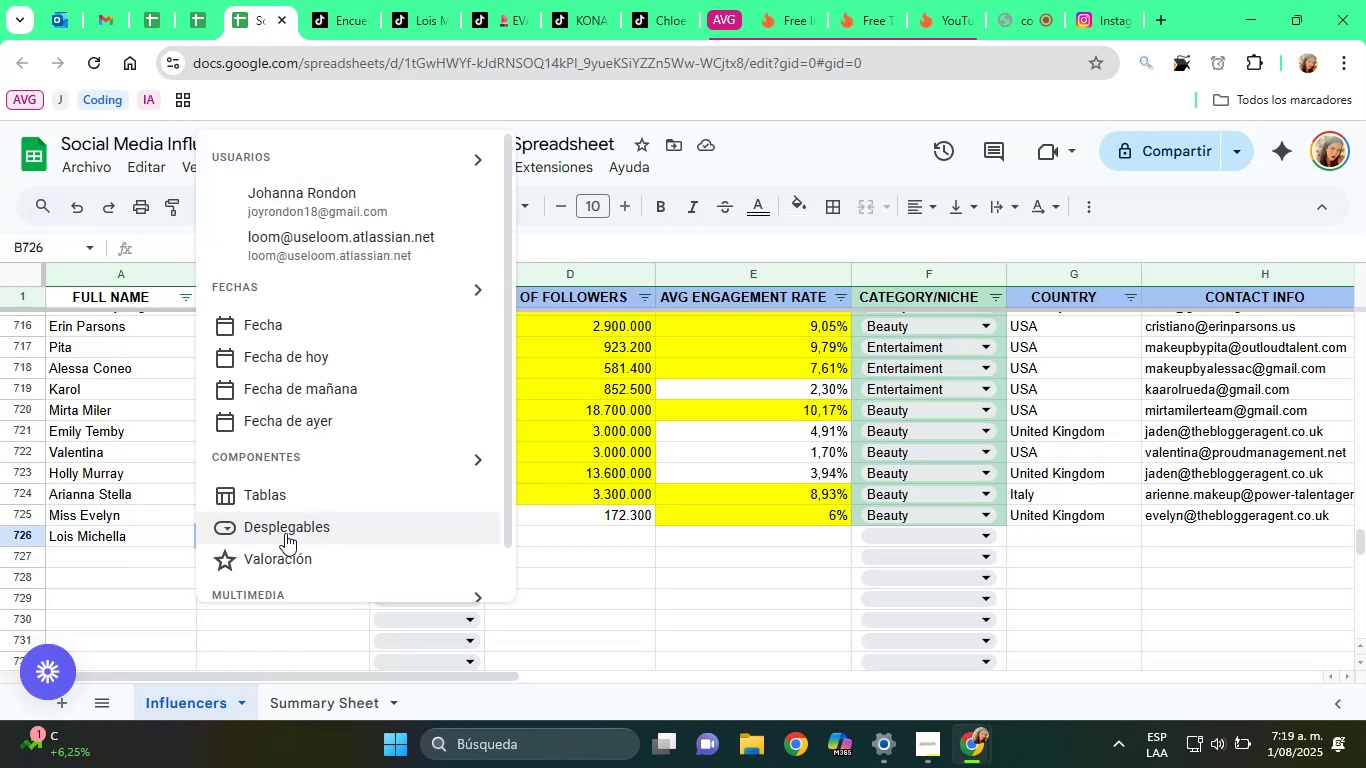 
key(Control+V)
 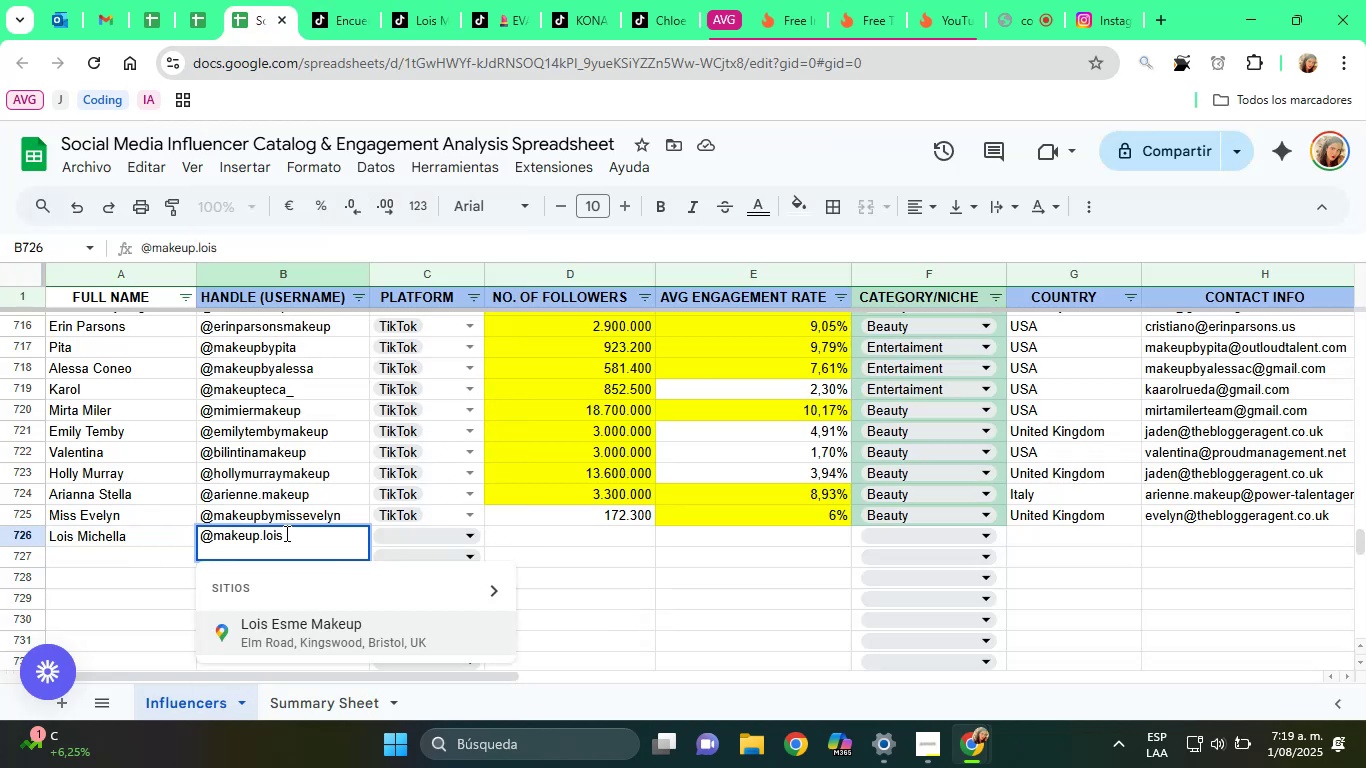 
key(Backspace)
 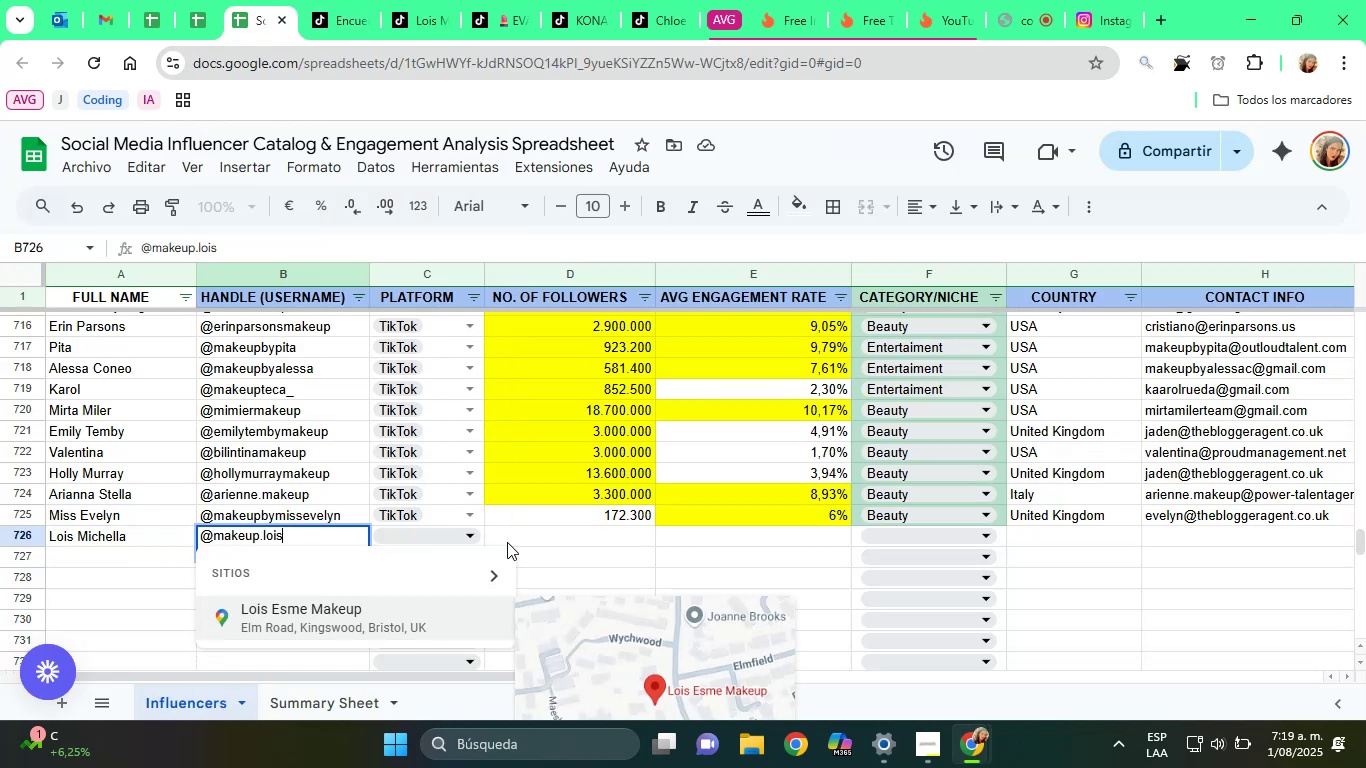 
left_click([450, 527])
 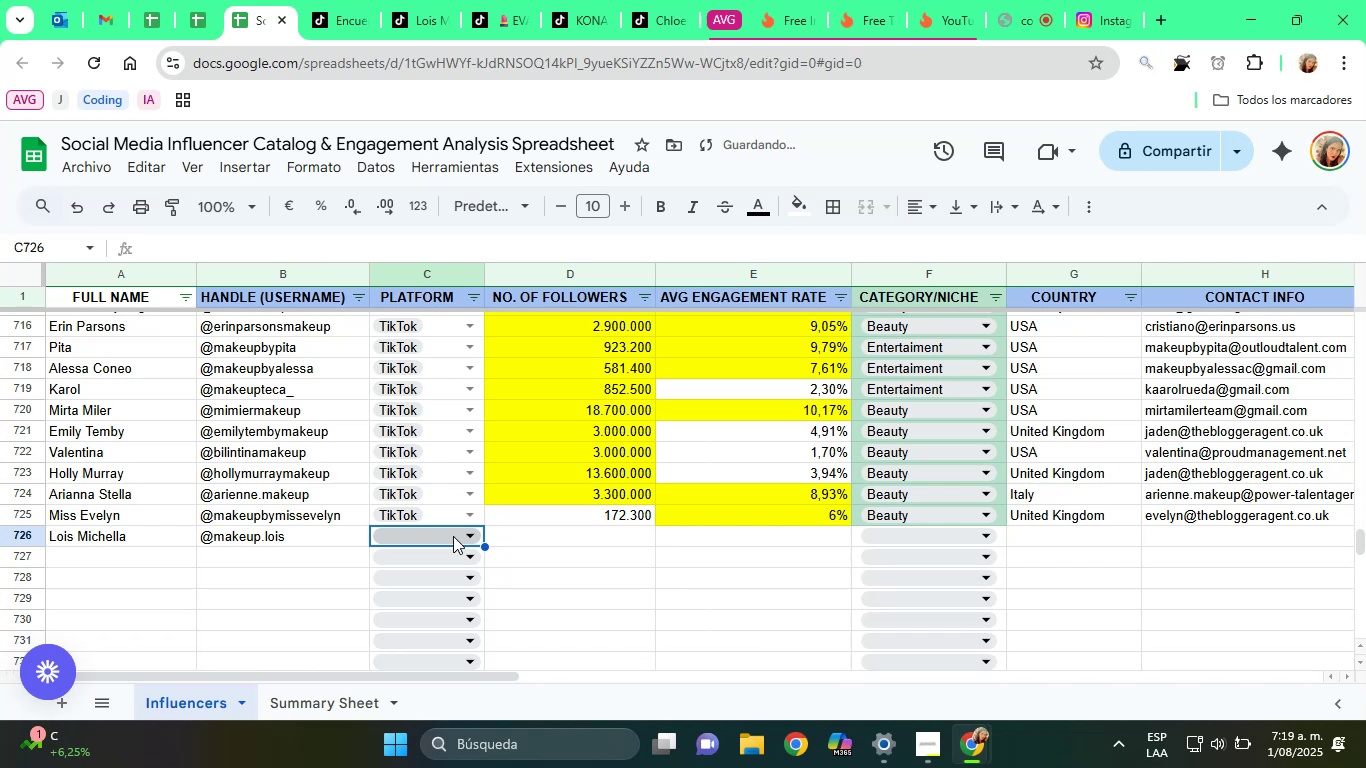 
left_click([453, 536])
 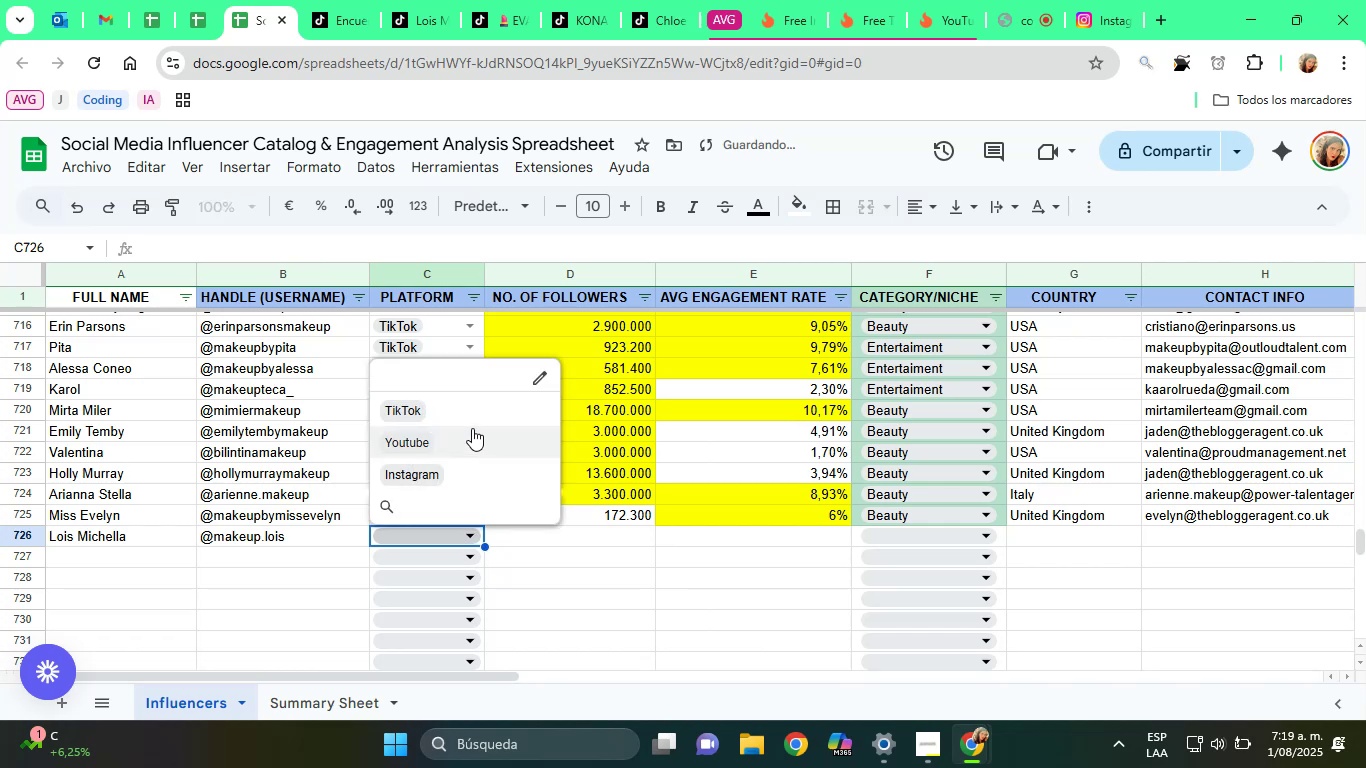 
left_click([448, 412])
 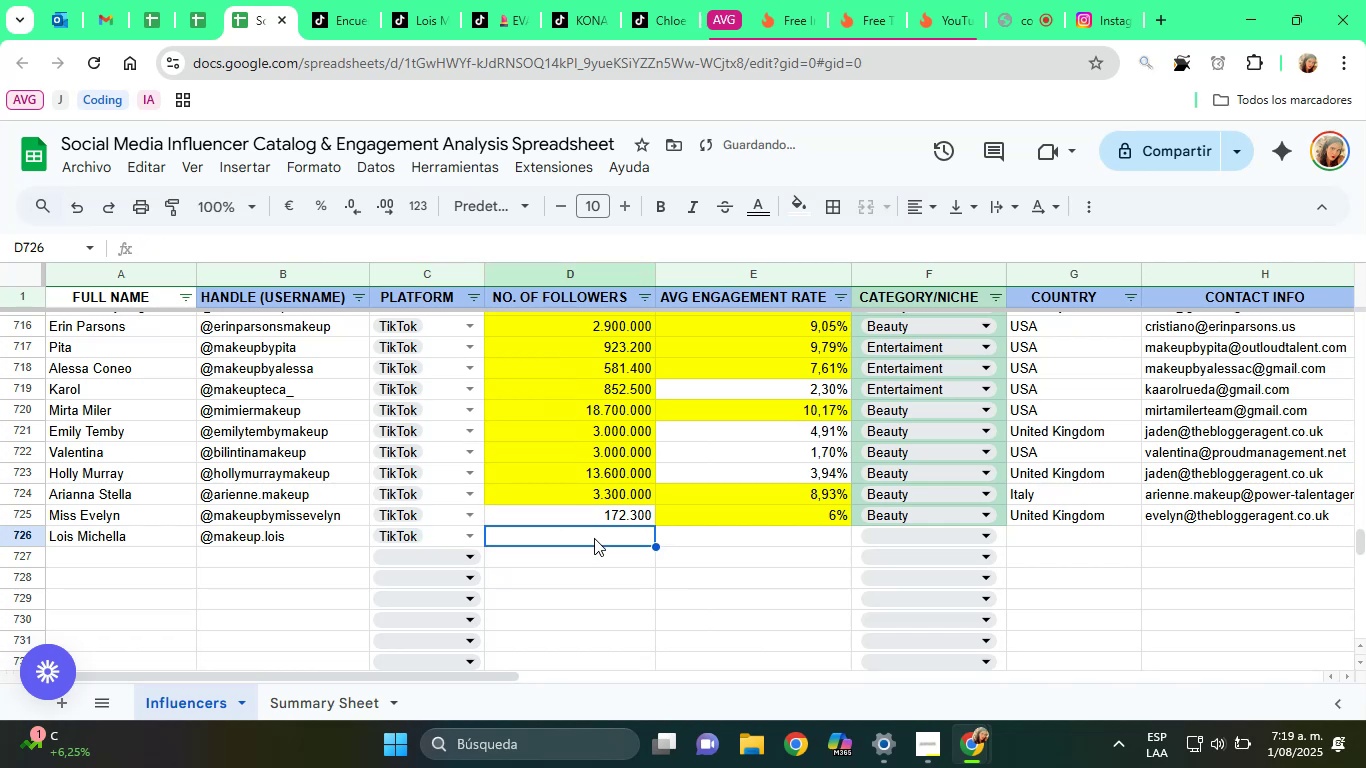 
type(1000000)
key(Tab)
 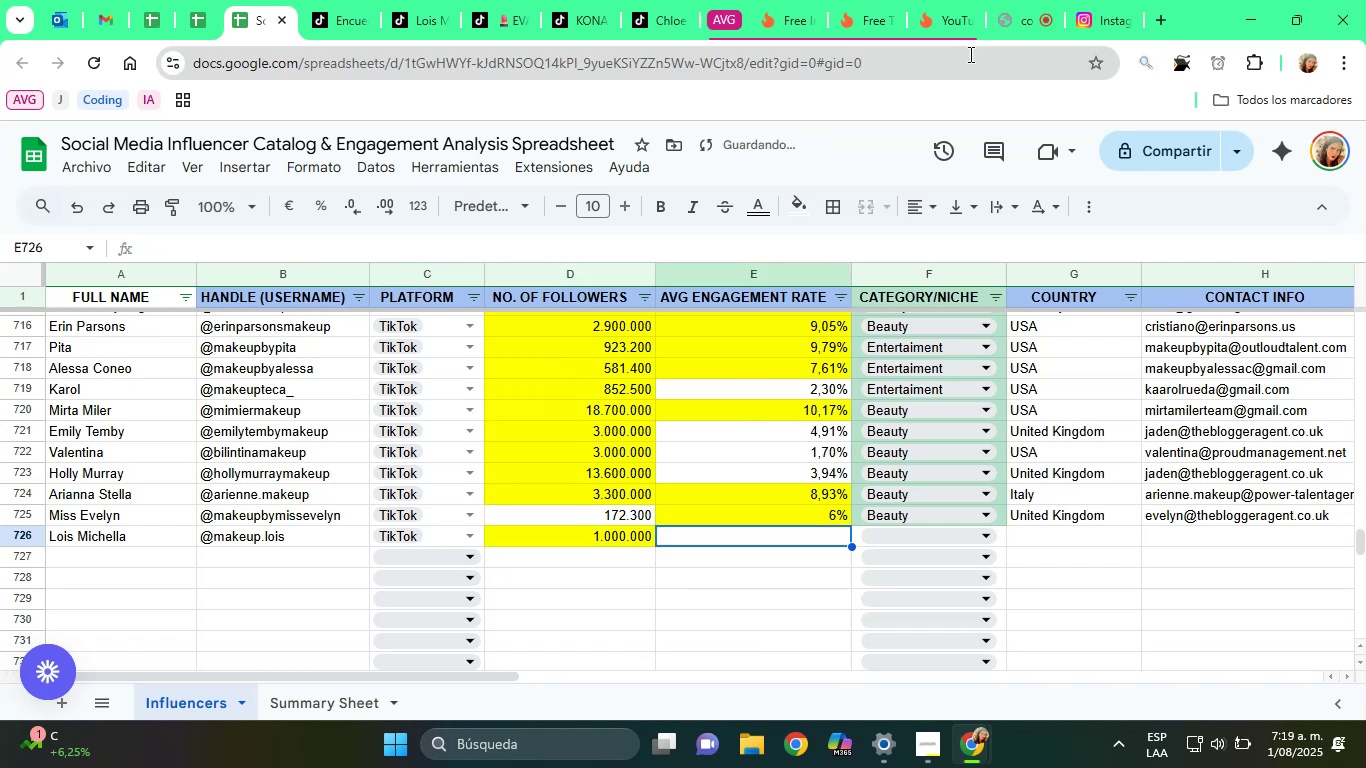 
left_click([865, 0])
 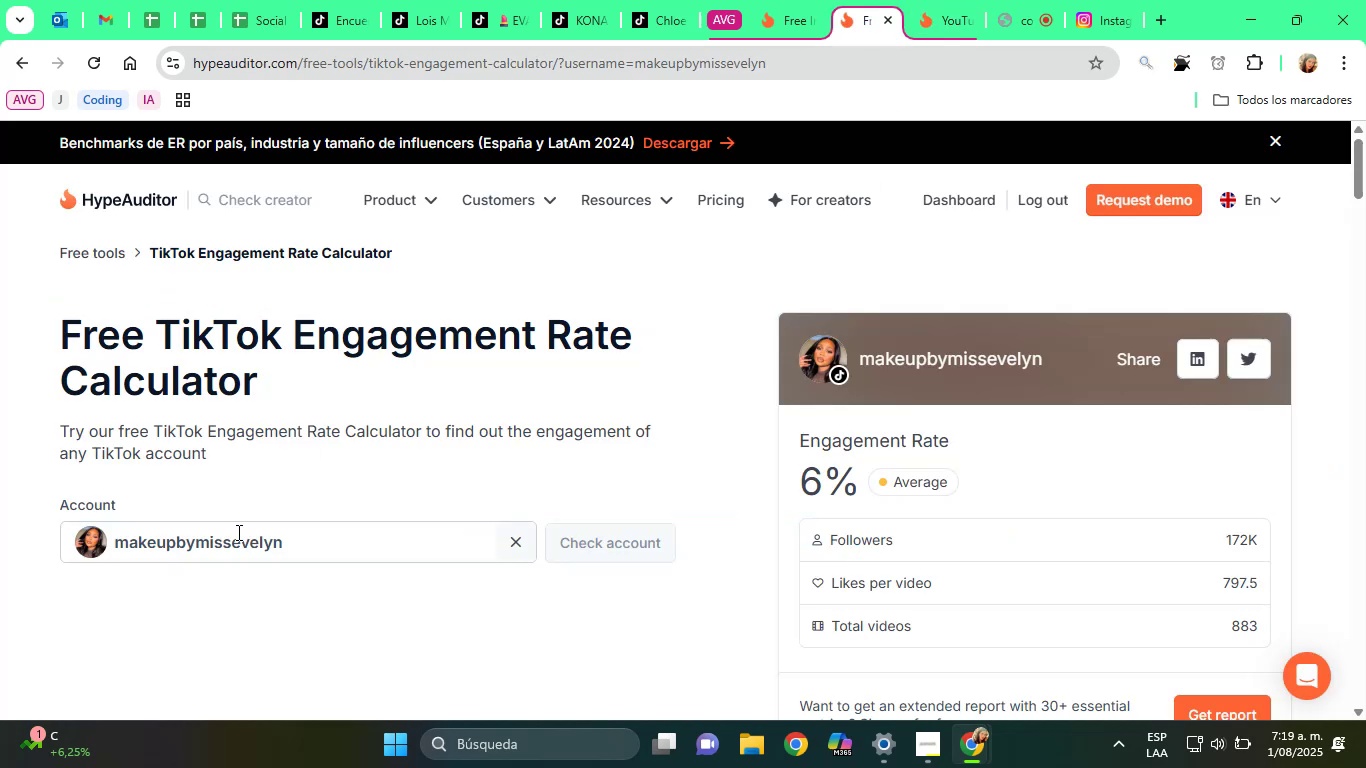 
double_click([255, 545])
 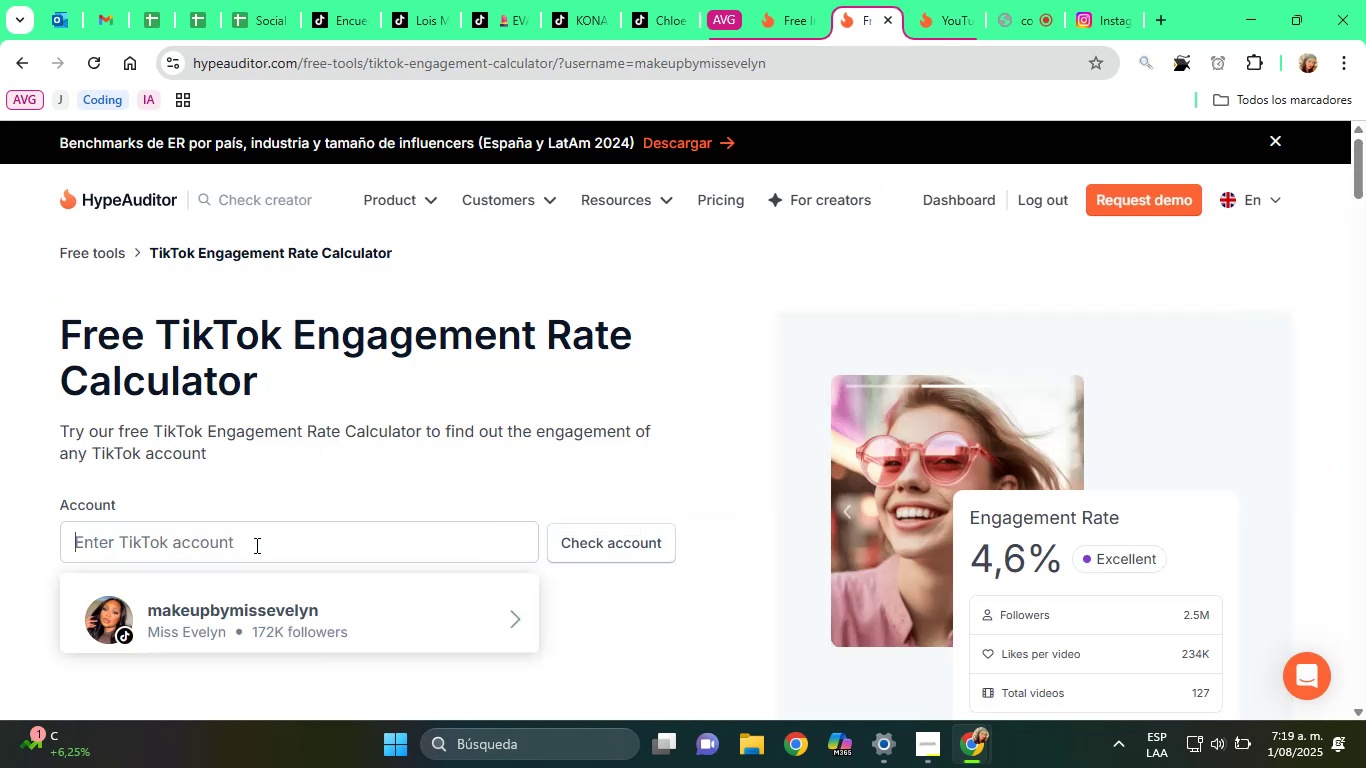 
triple_click([255, 545])
 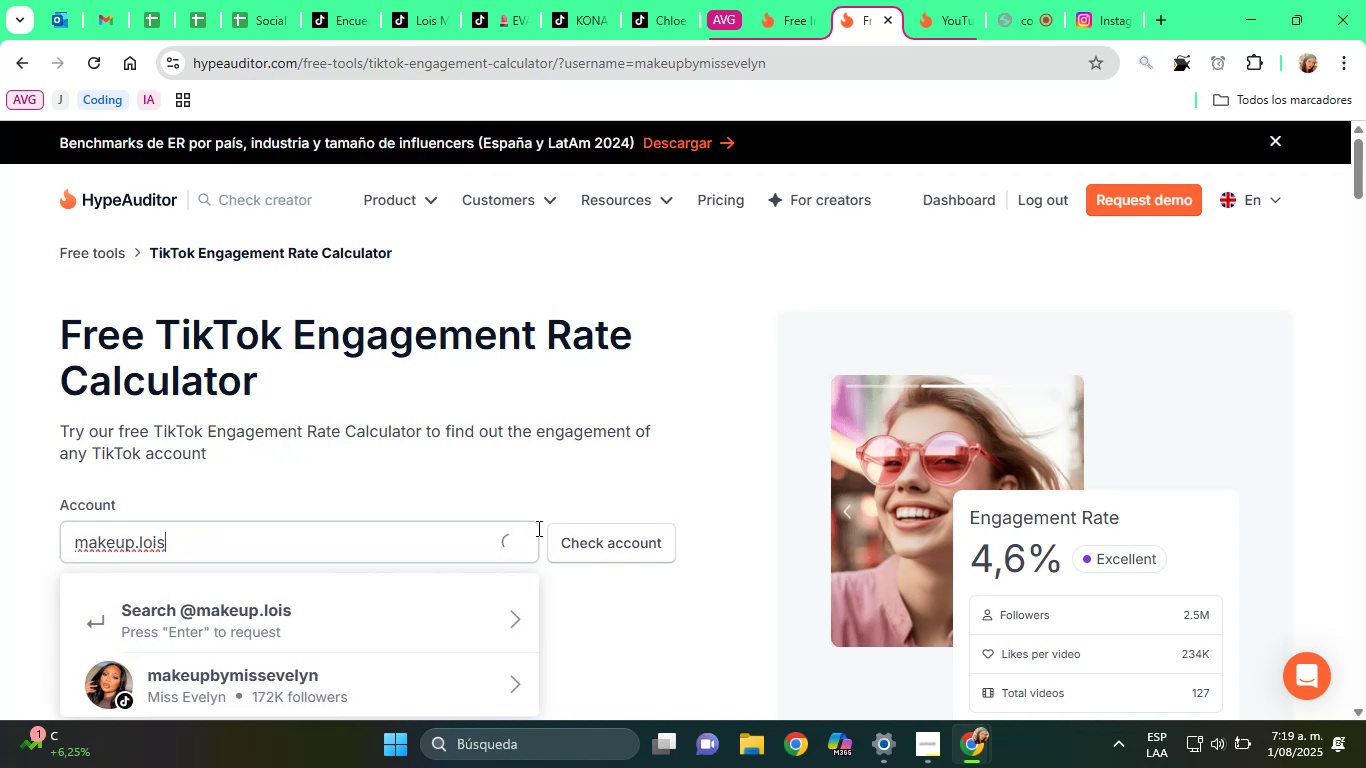 
left_click([223, 710])
 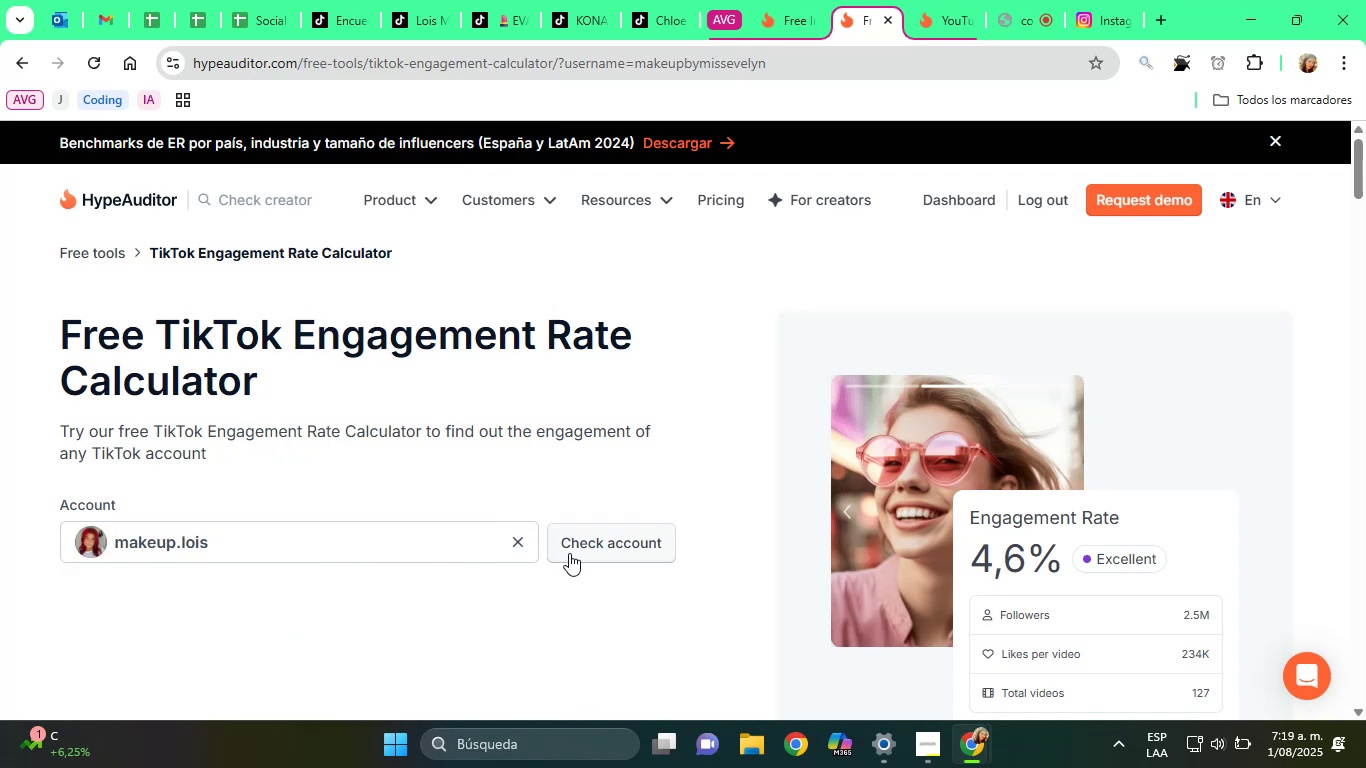 
left_click([569, 553])
 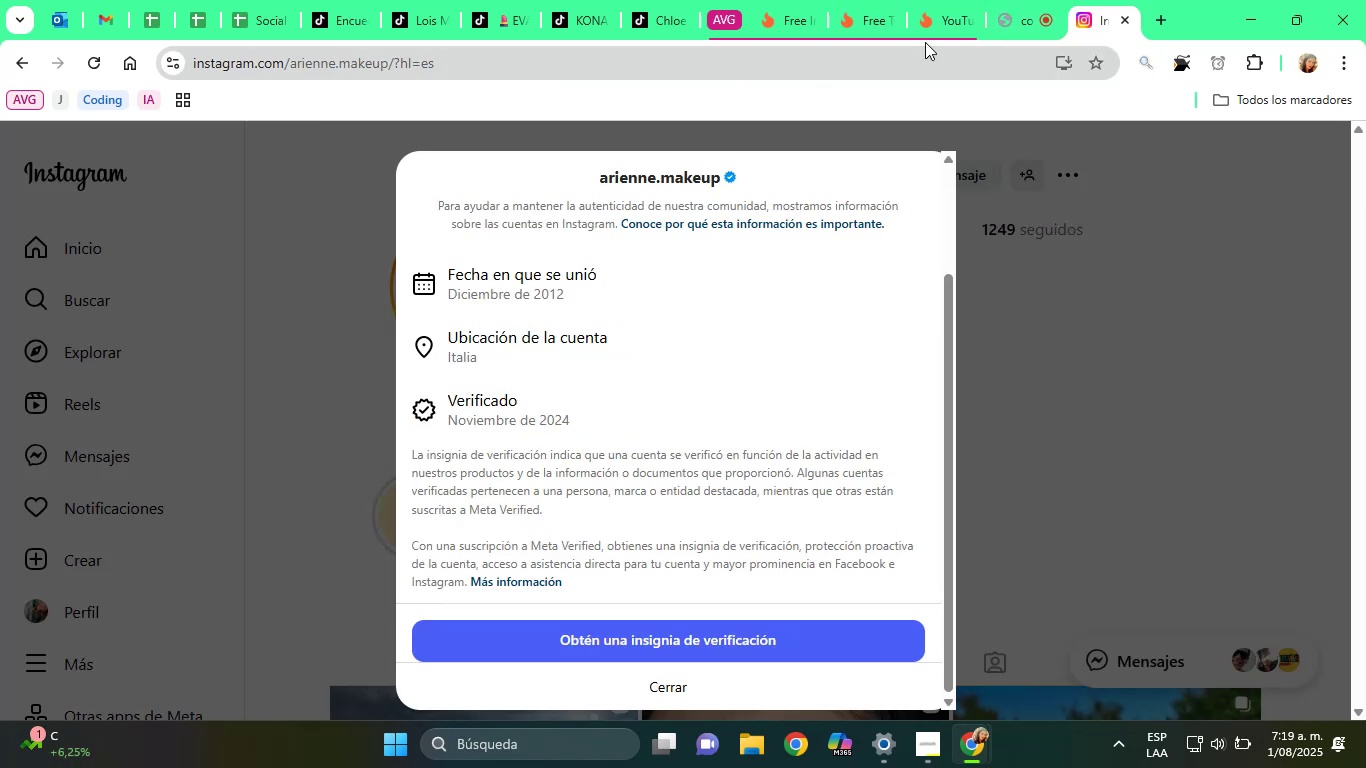 
left_click([1125, 19])
 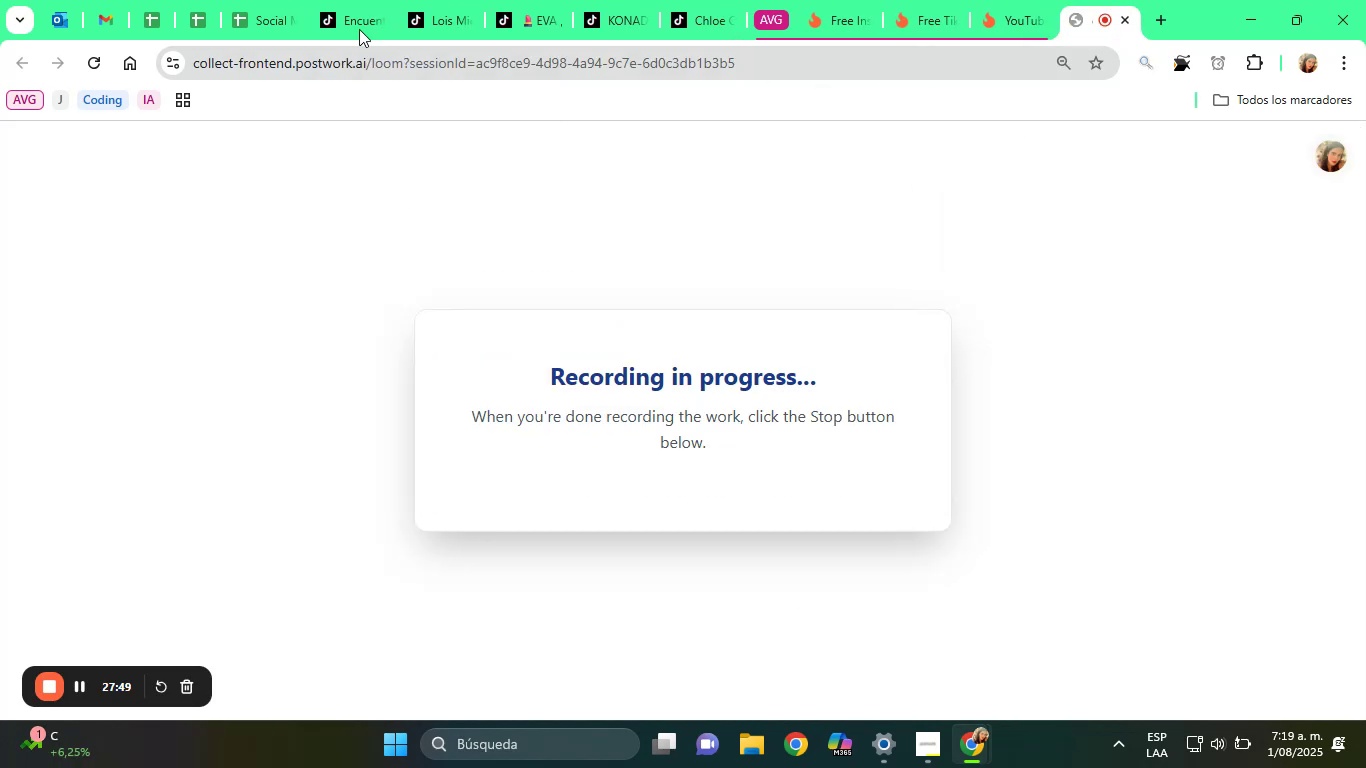 
left_click([268, 0])
 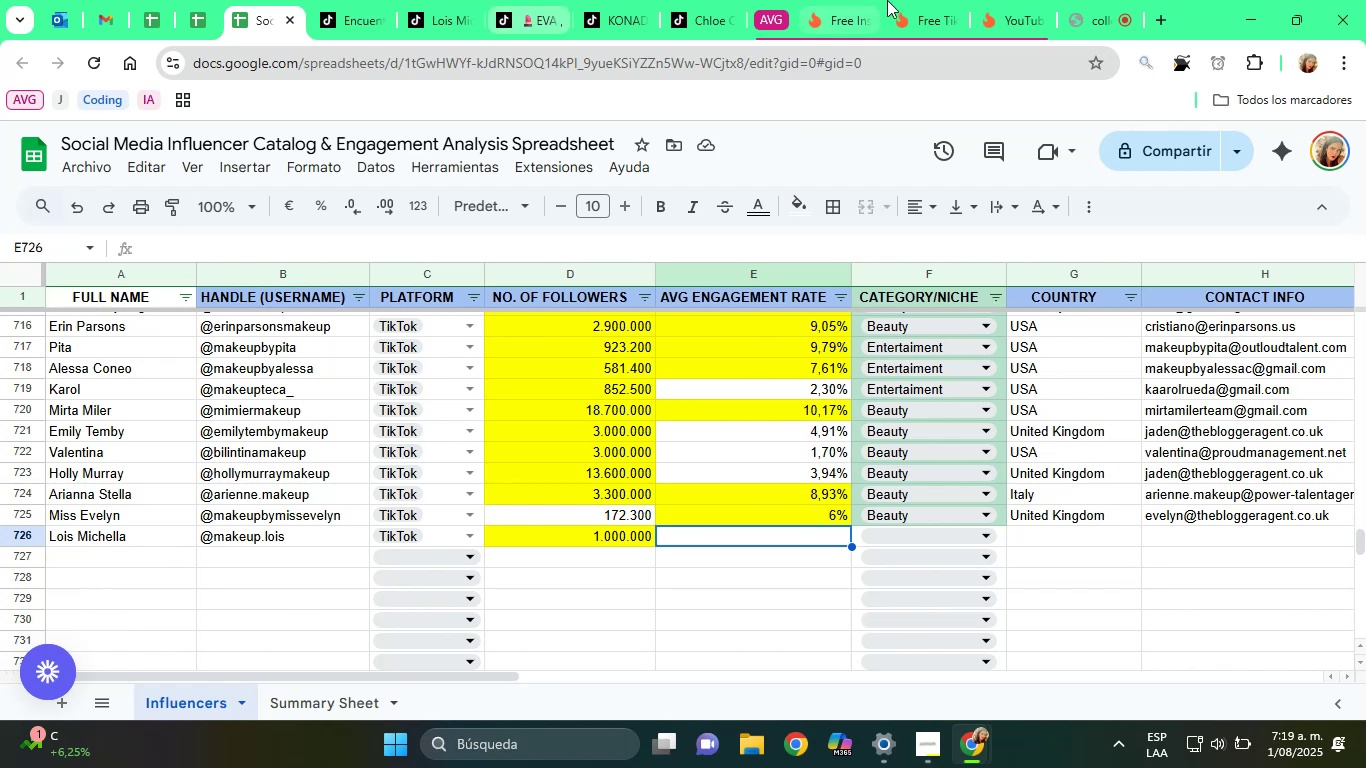 
left_click([935, 0])
 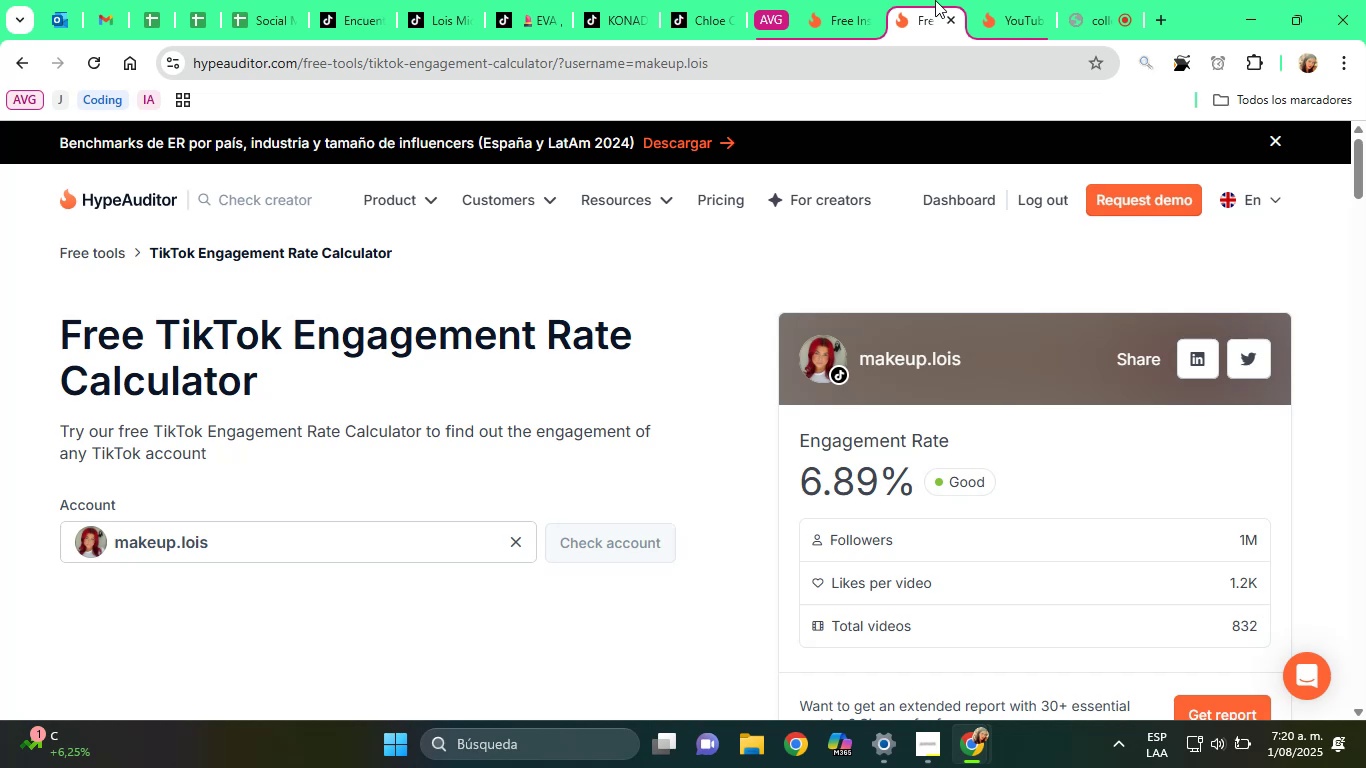 
wait(63.78)
 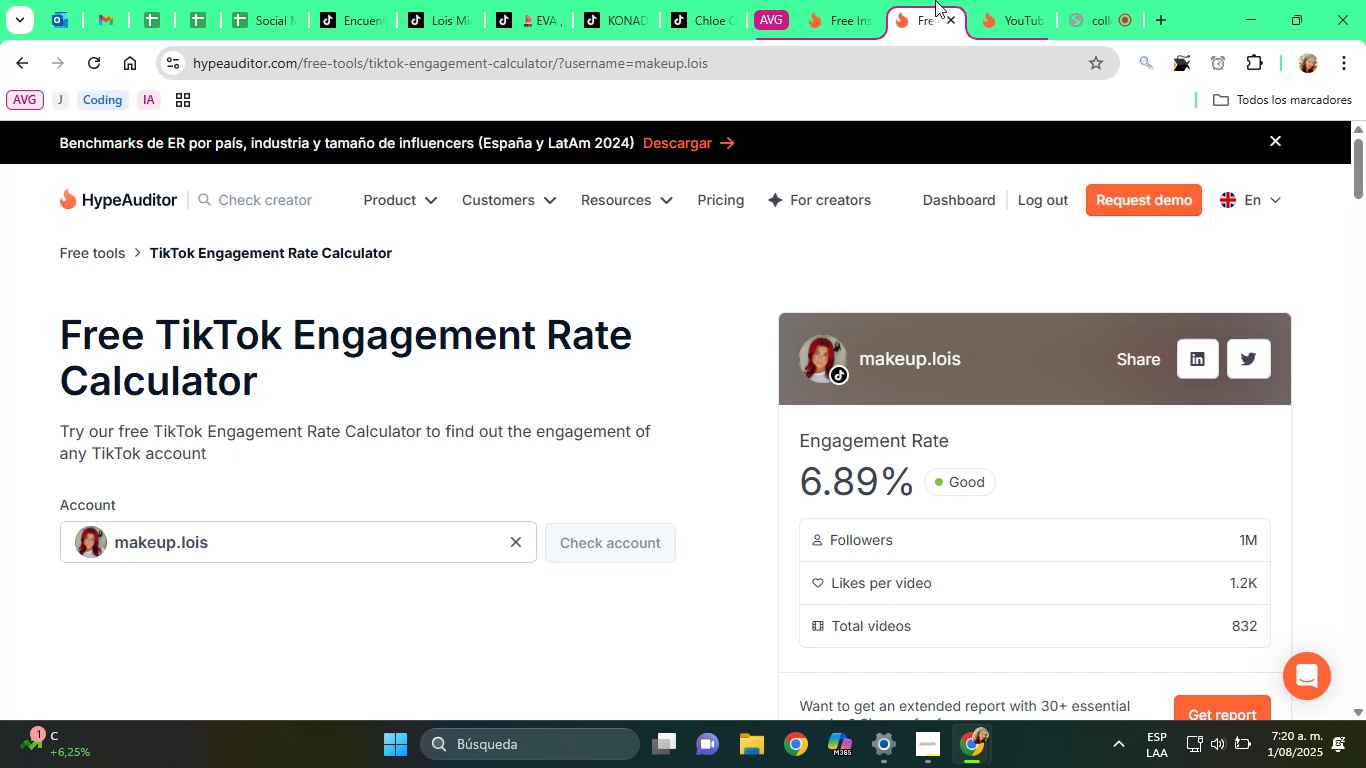 
left_click([248, 0])
 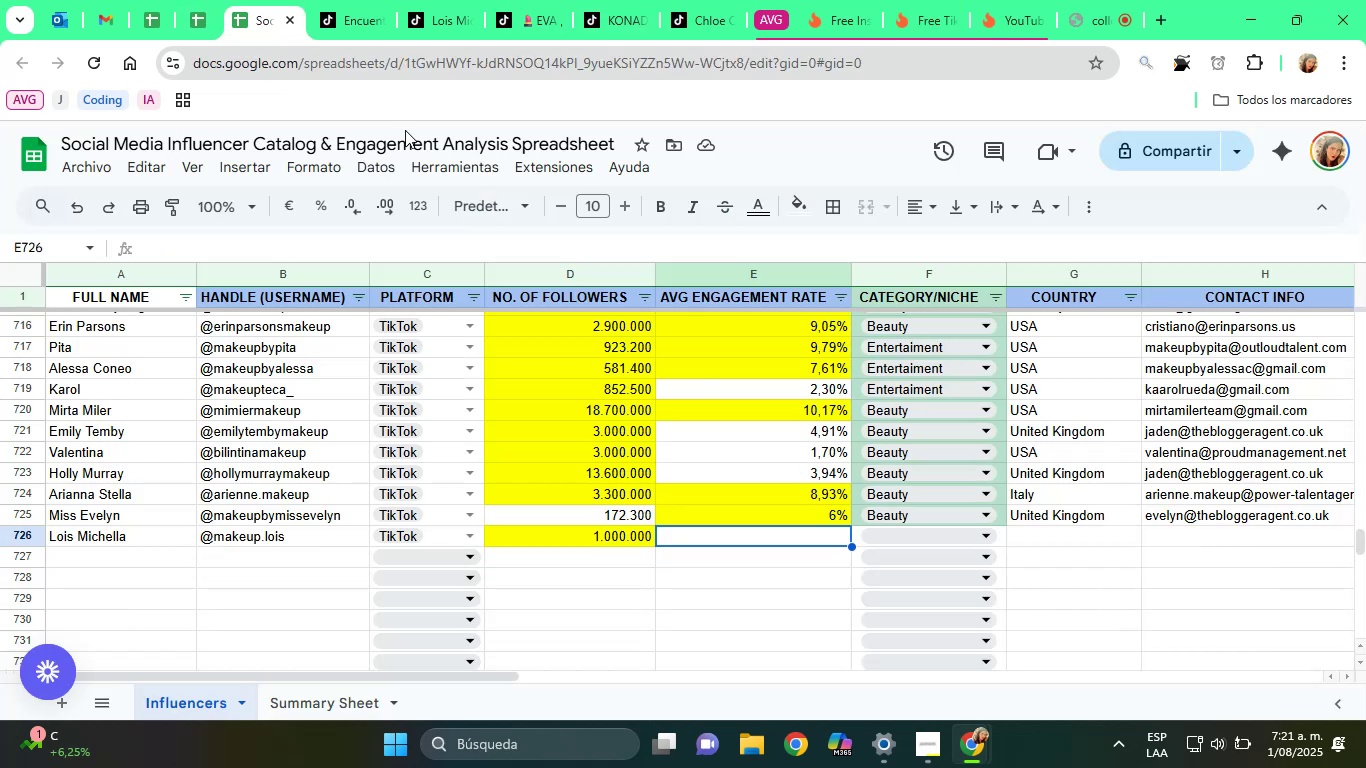 
type(6,89%)
 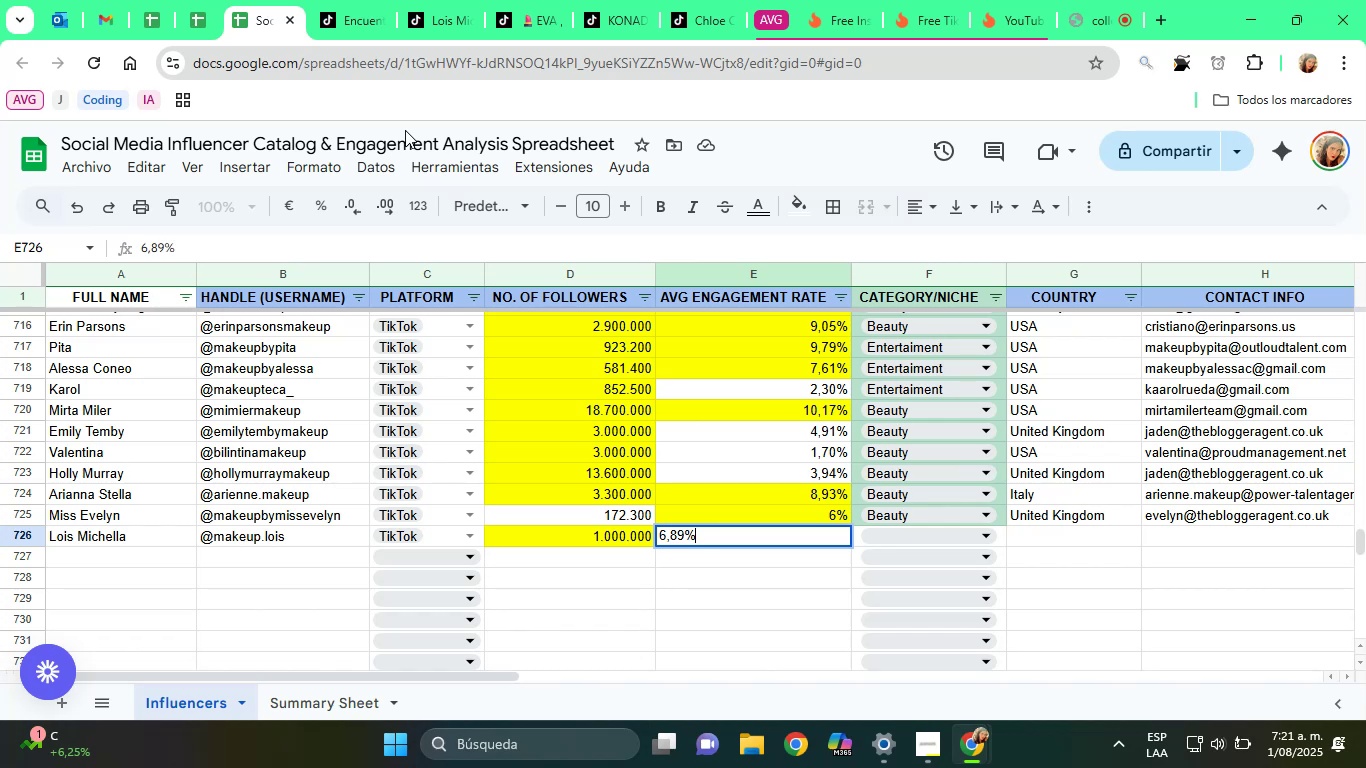 
 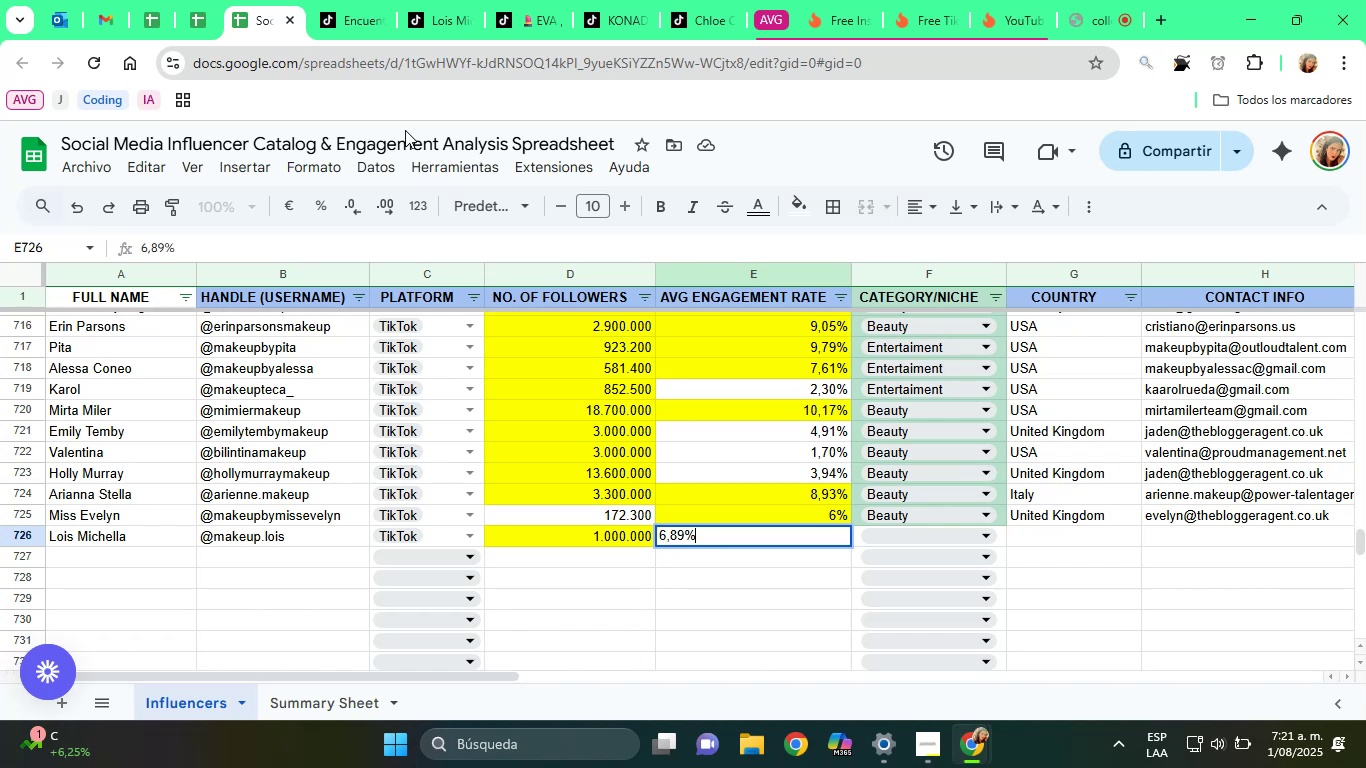 
key(Enter)
 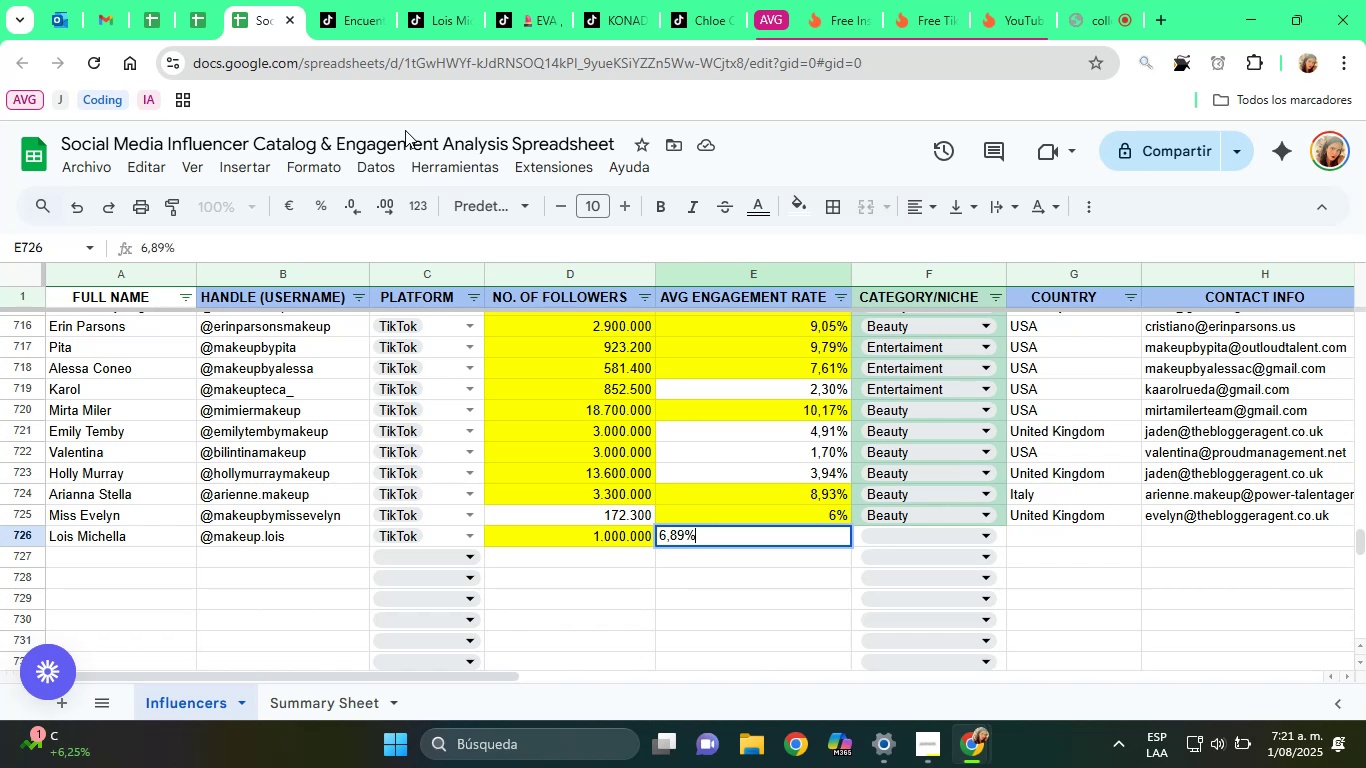 
key(ArrowUp)
 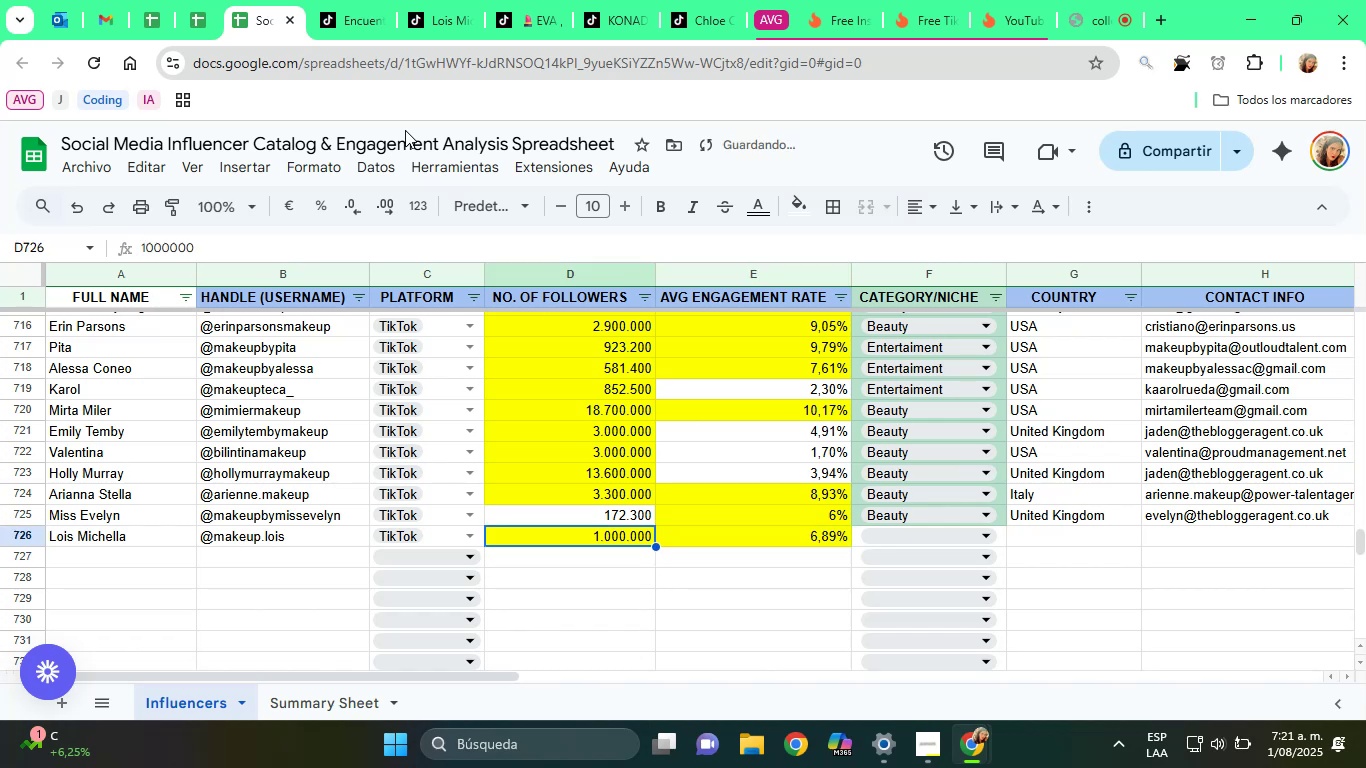 
key(ArrowRight)
 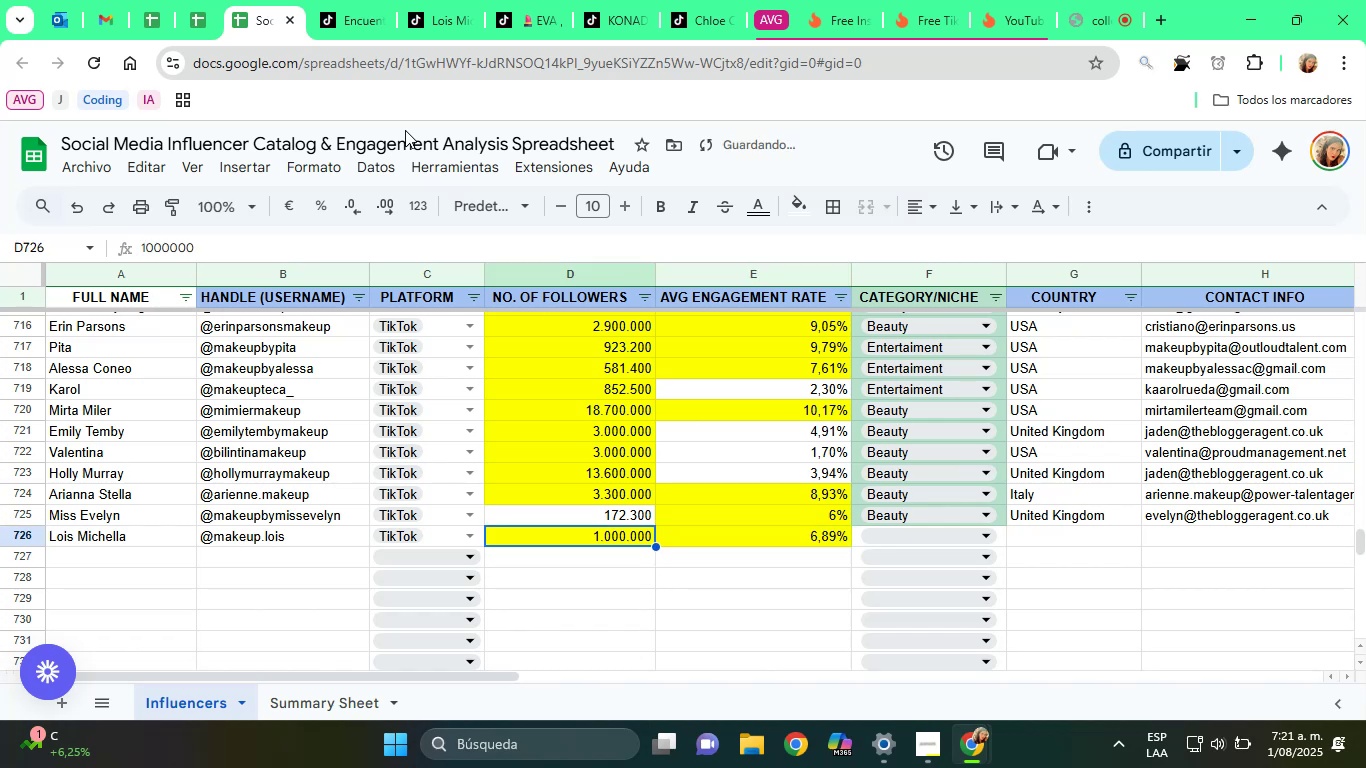 
key(ArrowRight)
 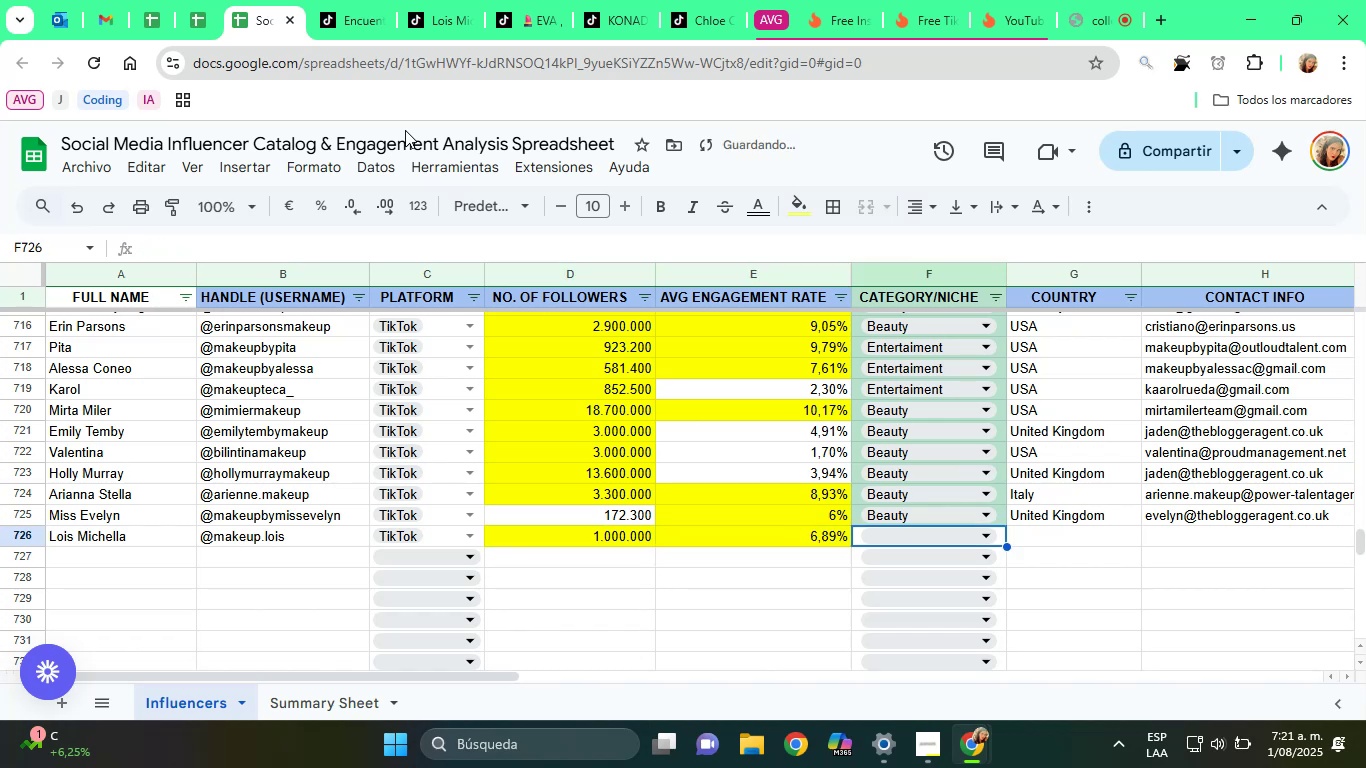 
key(ArrowRight)
 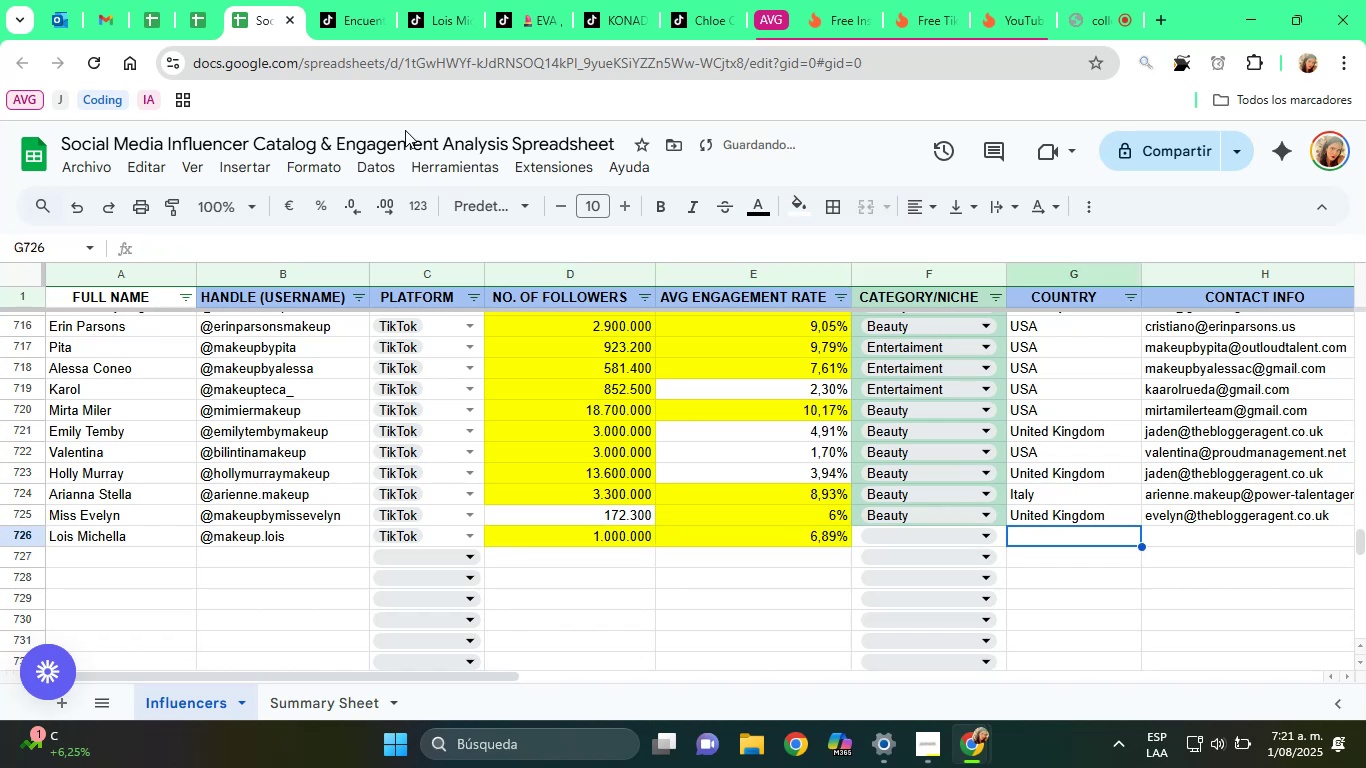 
key(ArrowLeft)
 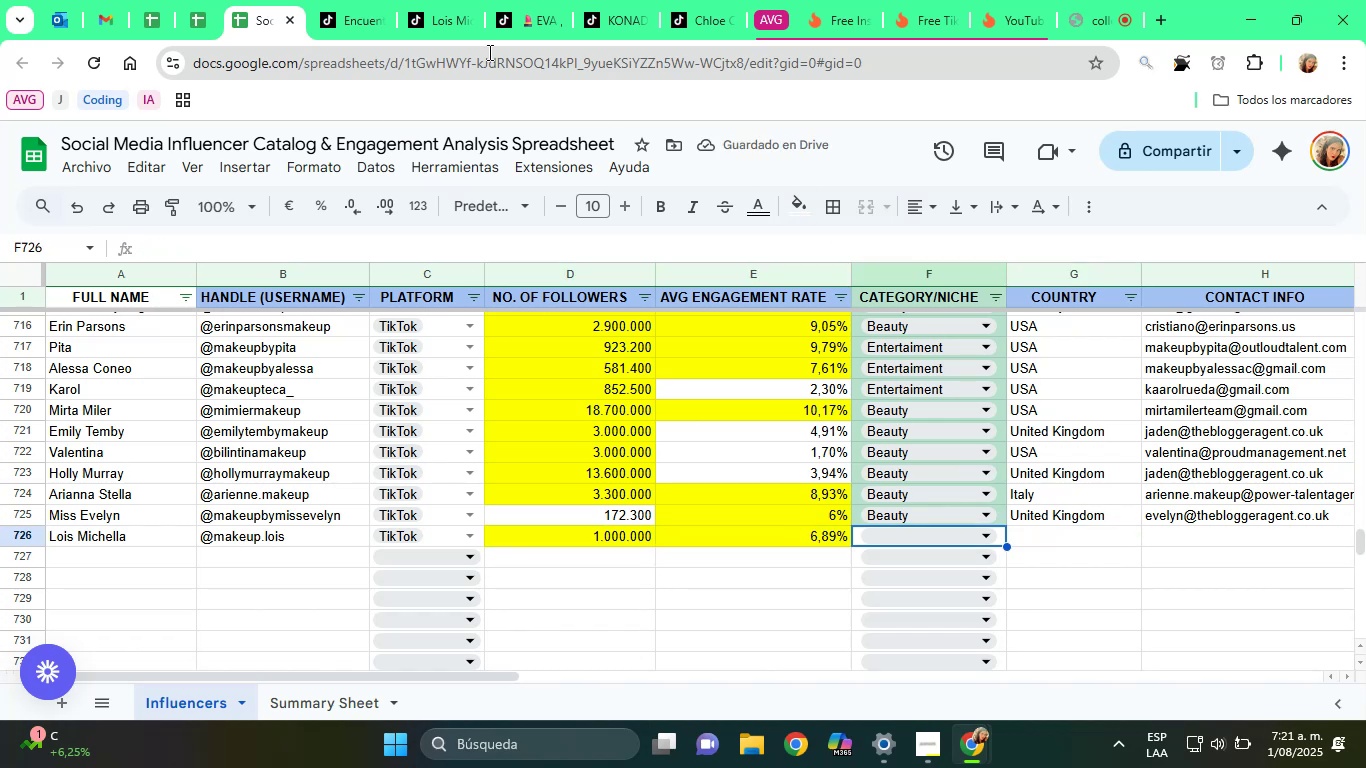 
left_click([452, 0])
 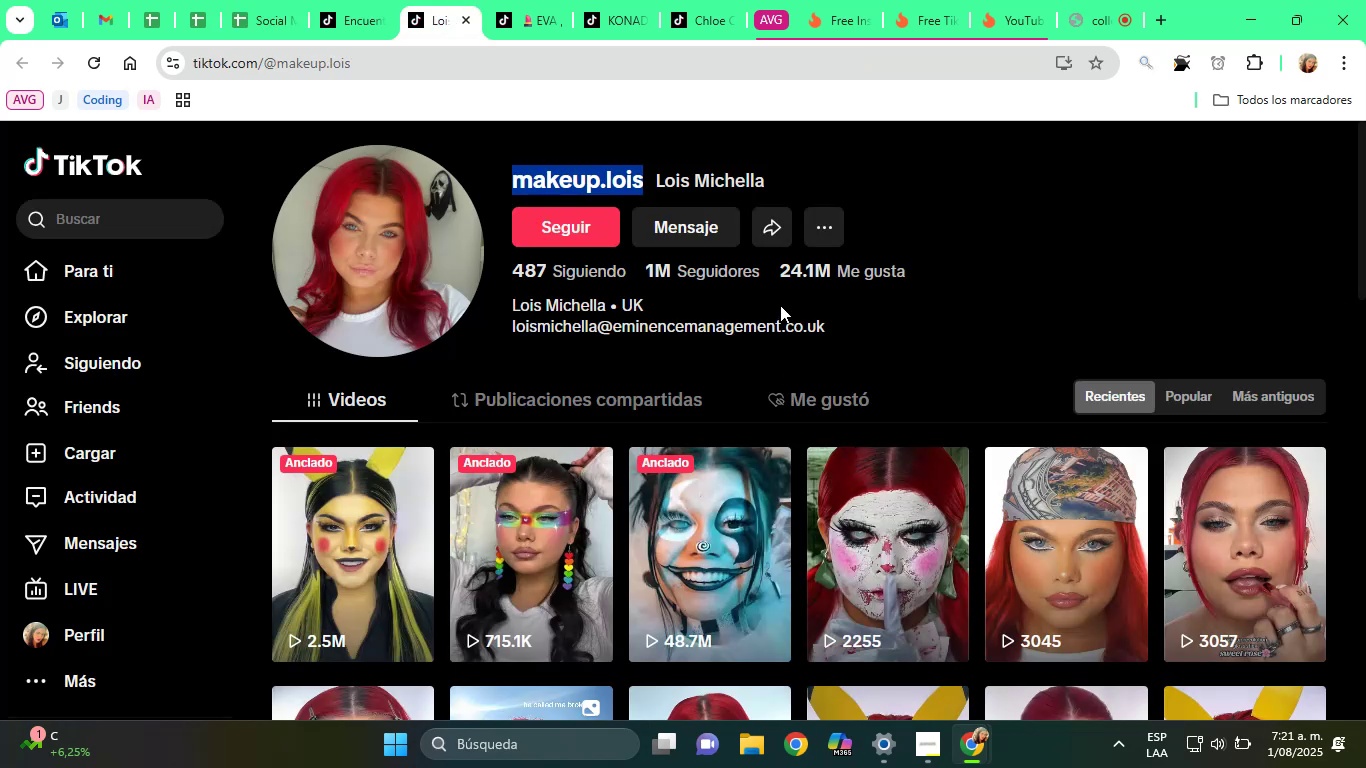 
left_click_drag(start_coordinate=[848, 330], to_coordinate=[512, 327])
 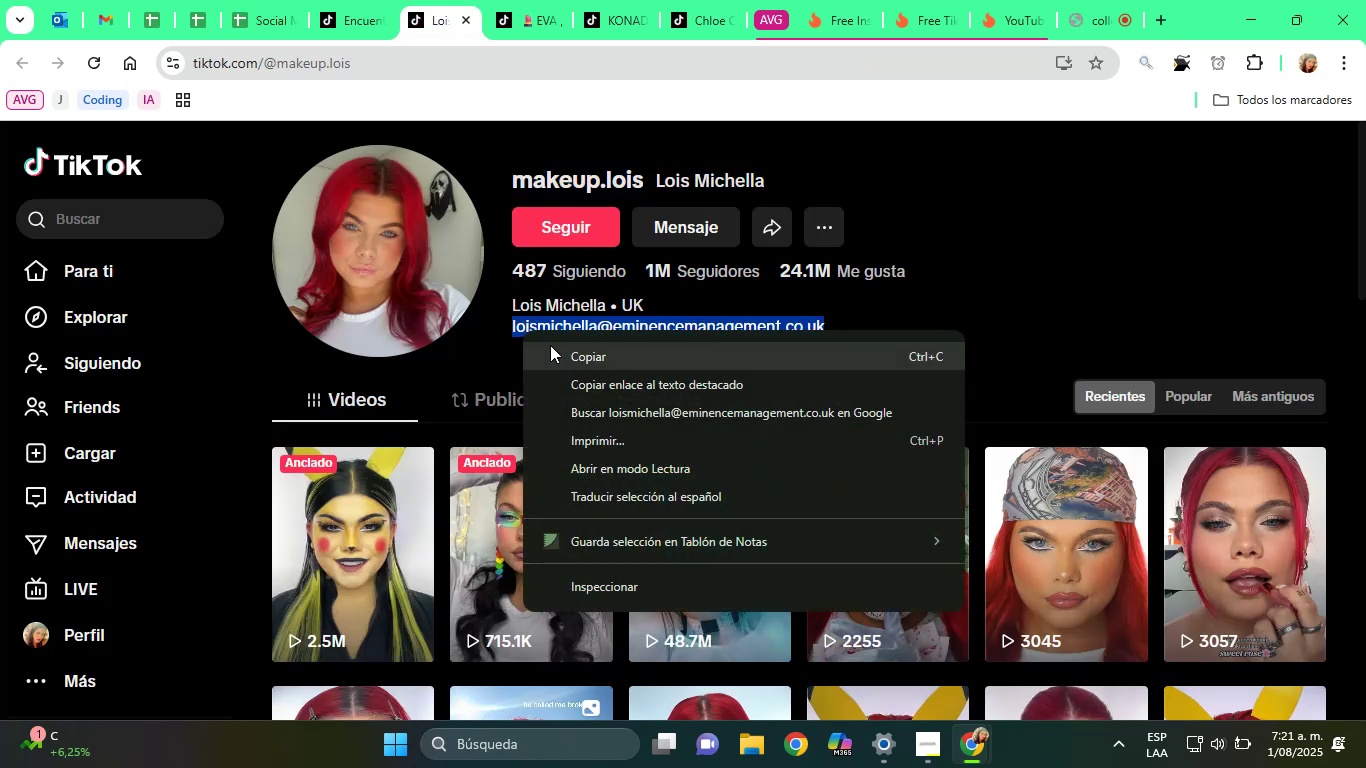 
left_click([574, 356])
 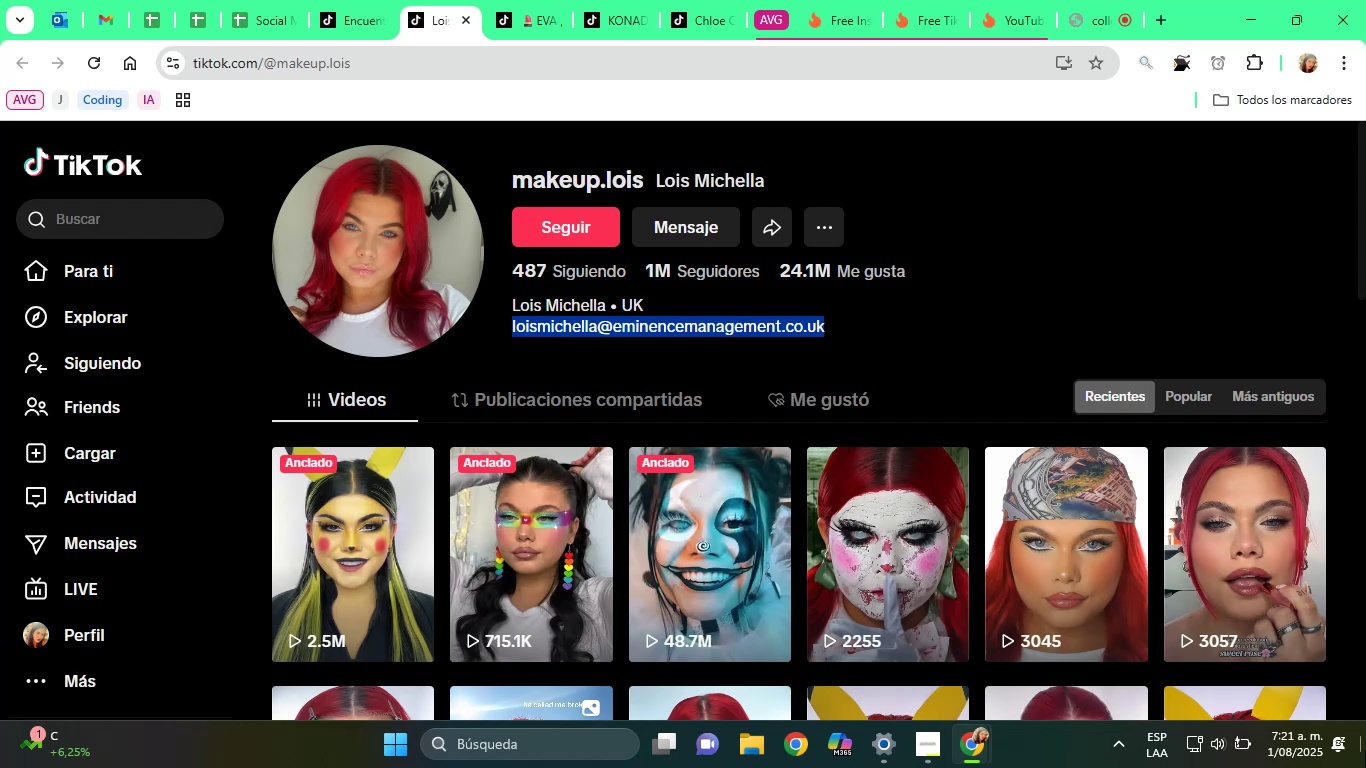 
scroll: coordinate [1046, 469], scroll_direction: down, amount: 2.0
 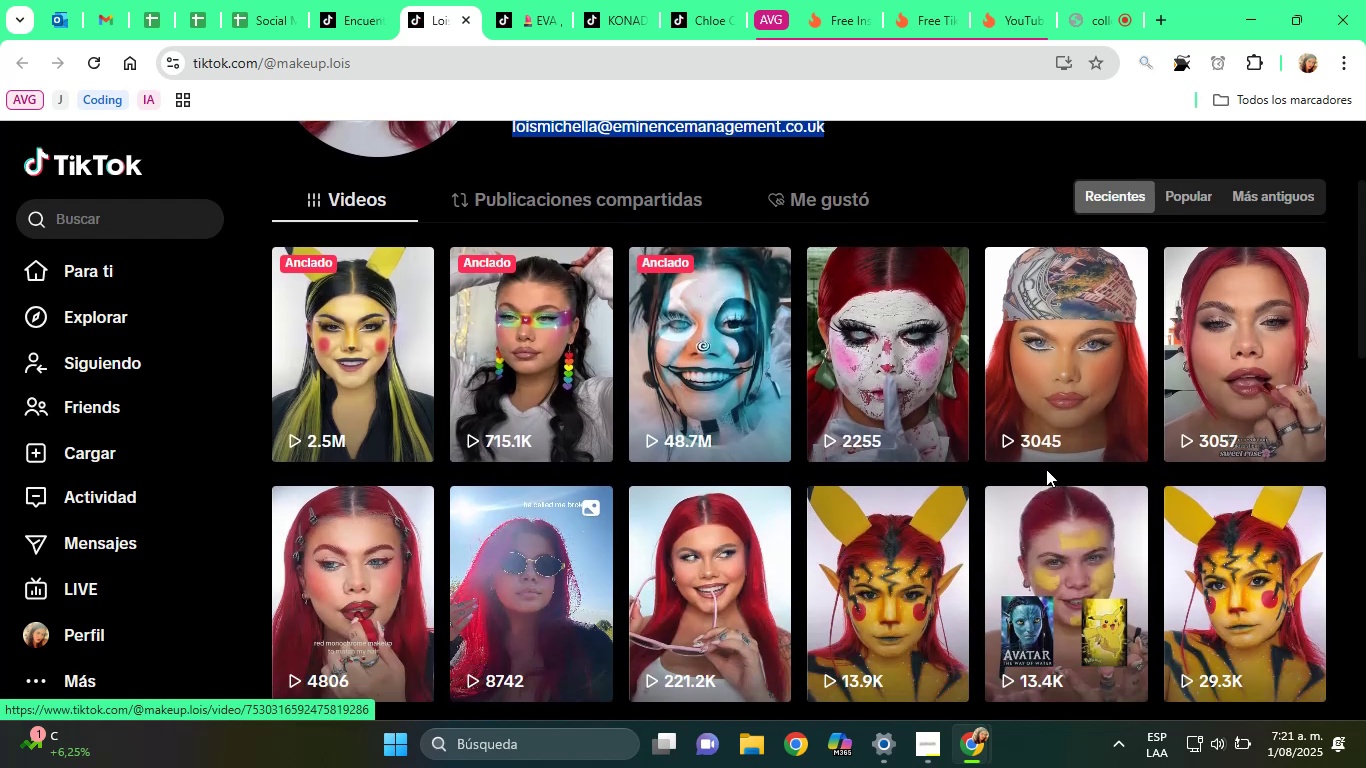 
scroll: coordinate [1046, 469], scroll_direction: up, amount: 2.0
 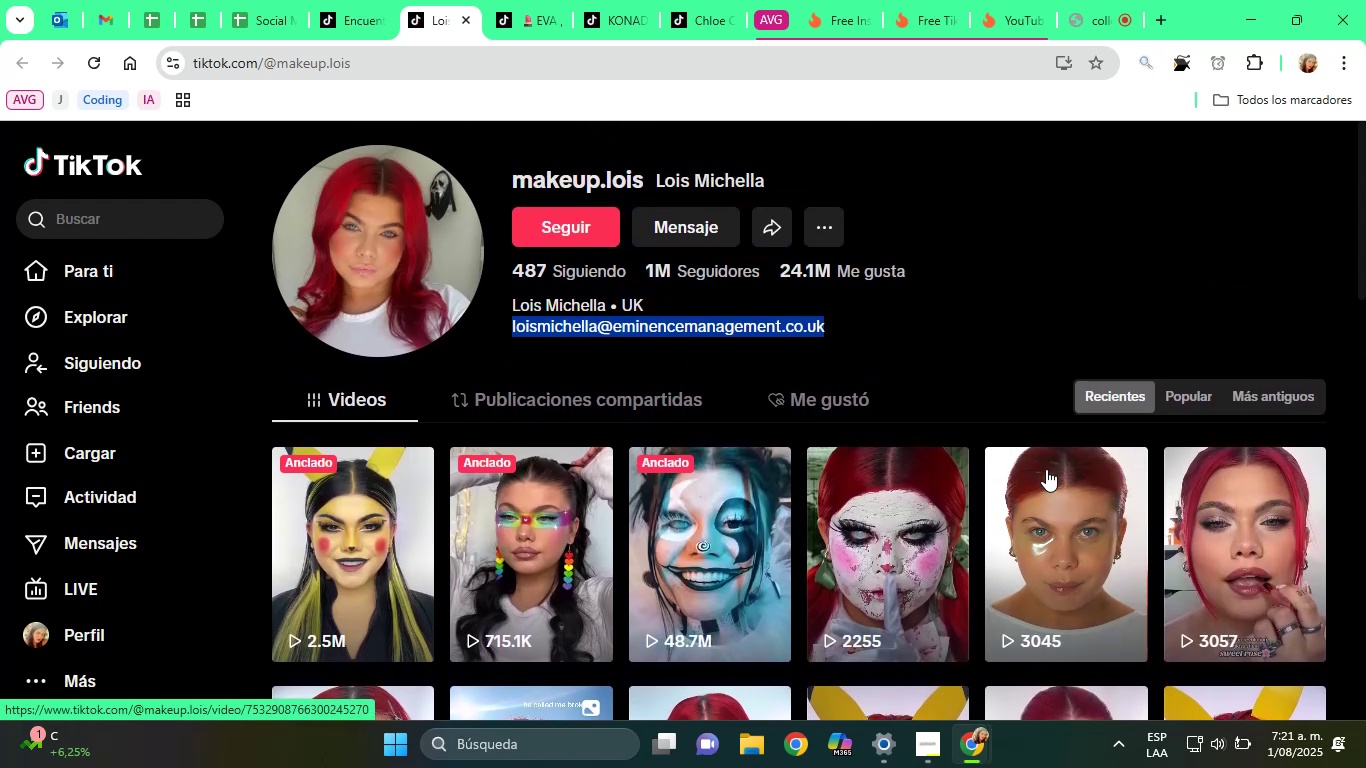 
scroll: coordinate [1046, 469], scroll_direction: down, amount: 3.0
 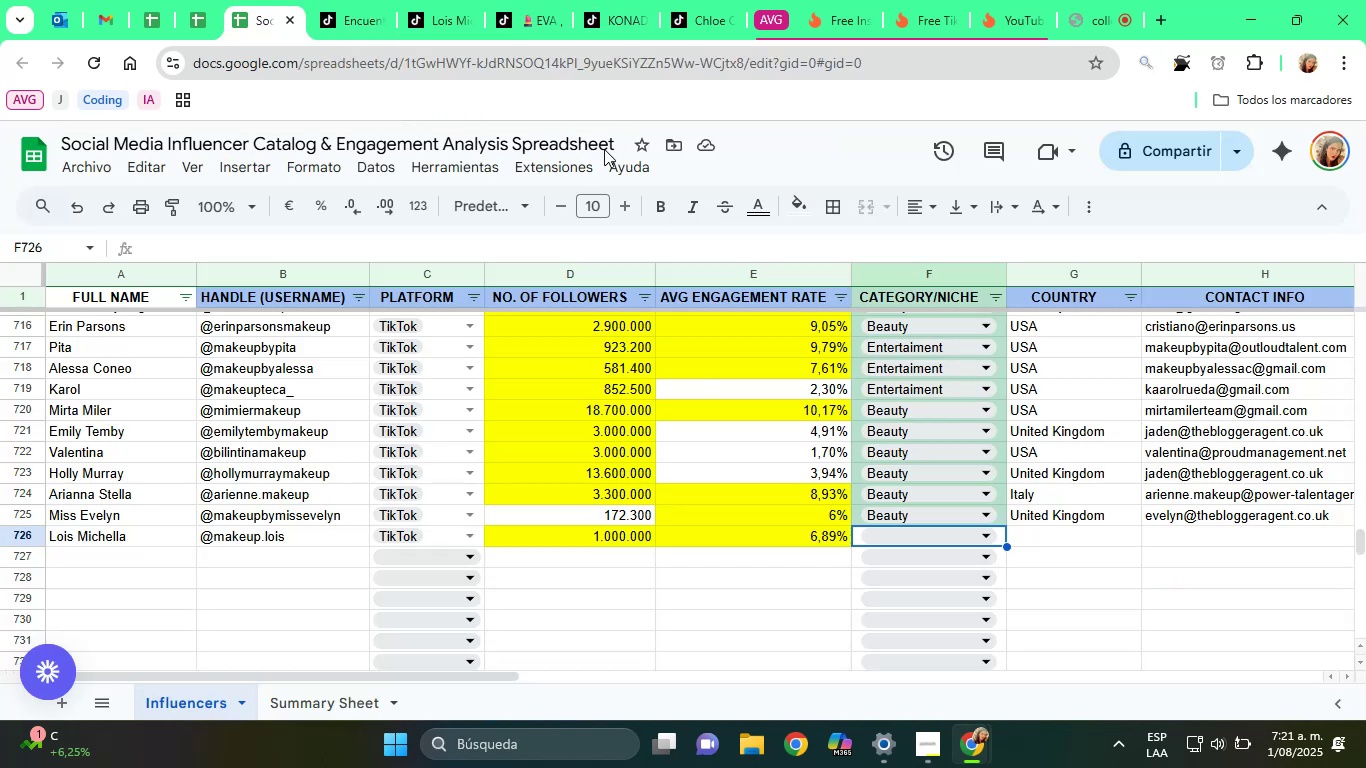 
left_click([443, 0])
 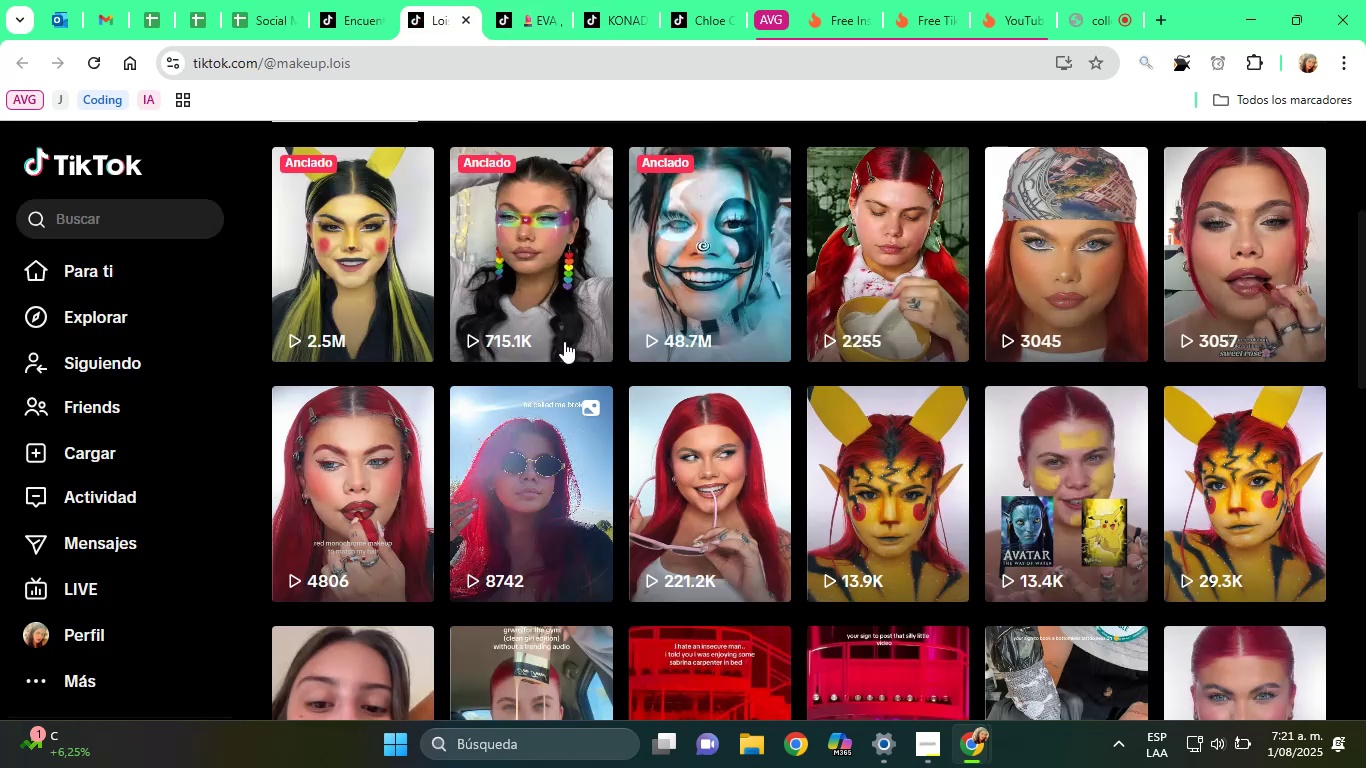 
scroll: coordinate [672, 429], scroll_direction: down, amount: 6.0
 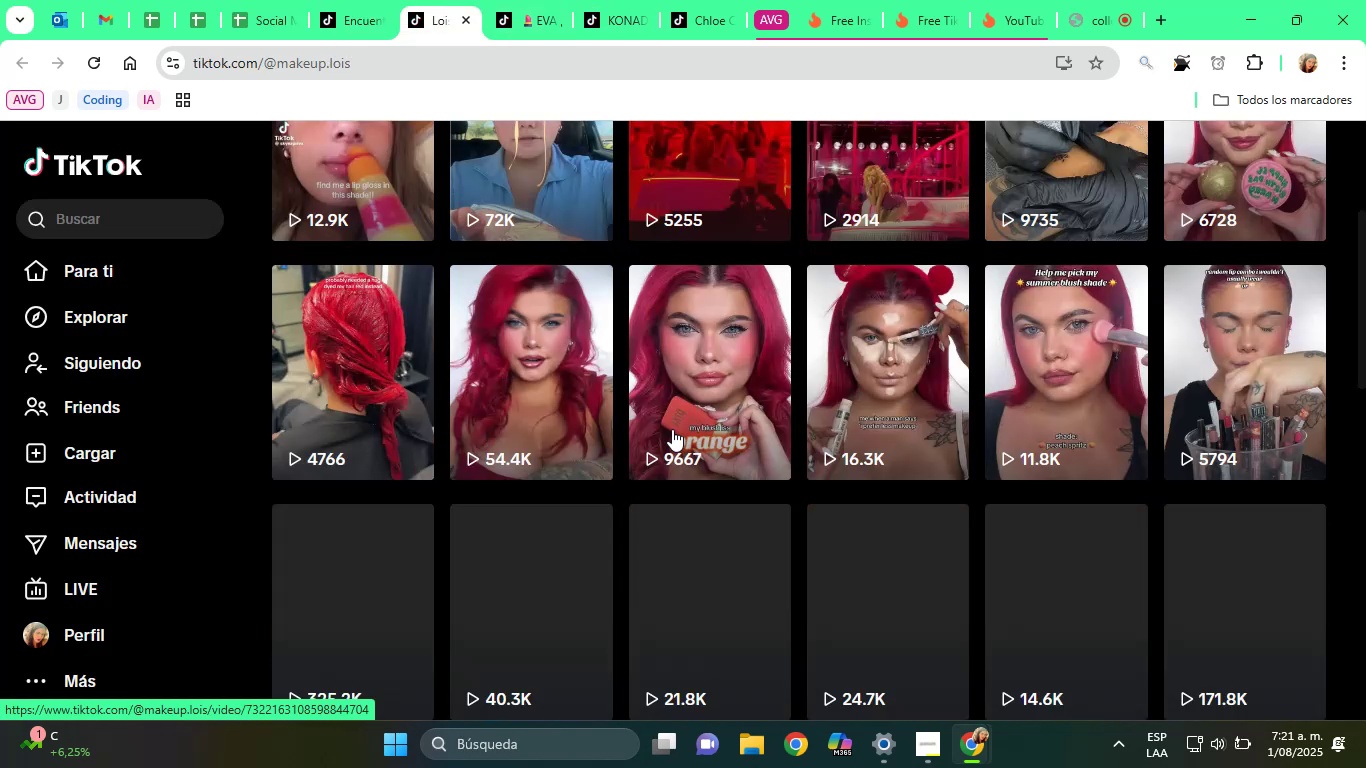 
scroll: coordinate [642, 417], scroll_direction: up, amount: 7.0
 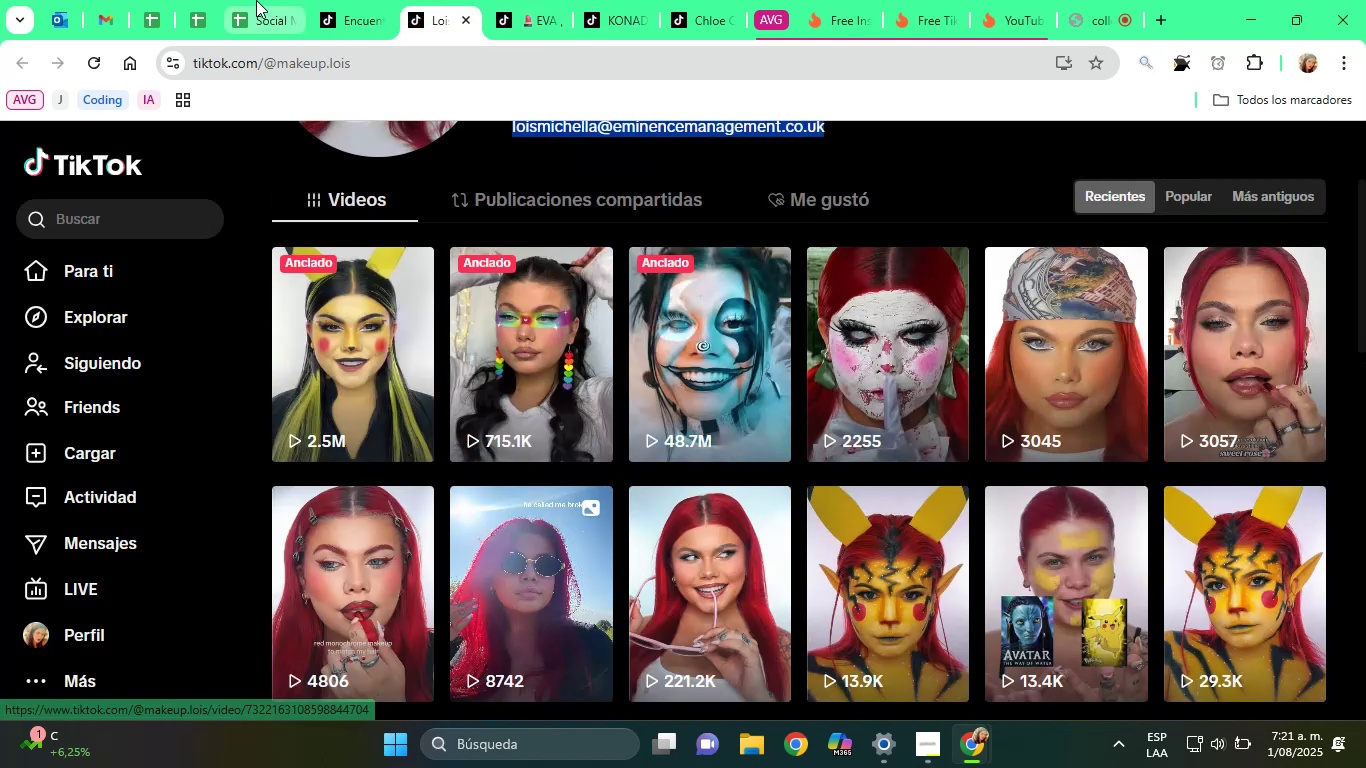 
left_click([250, 0])
 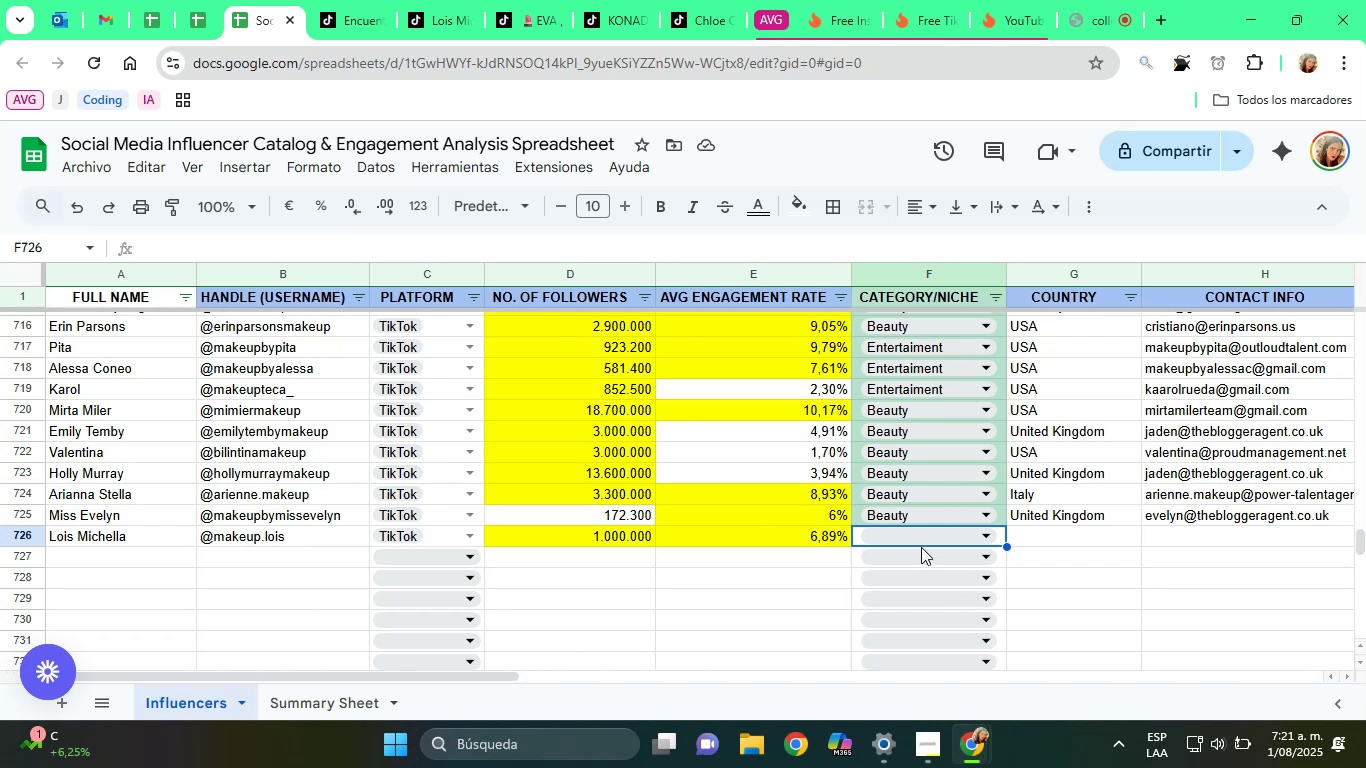 
left_click([912, 541])
 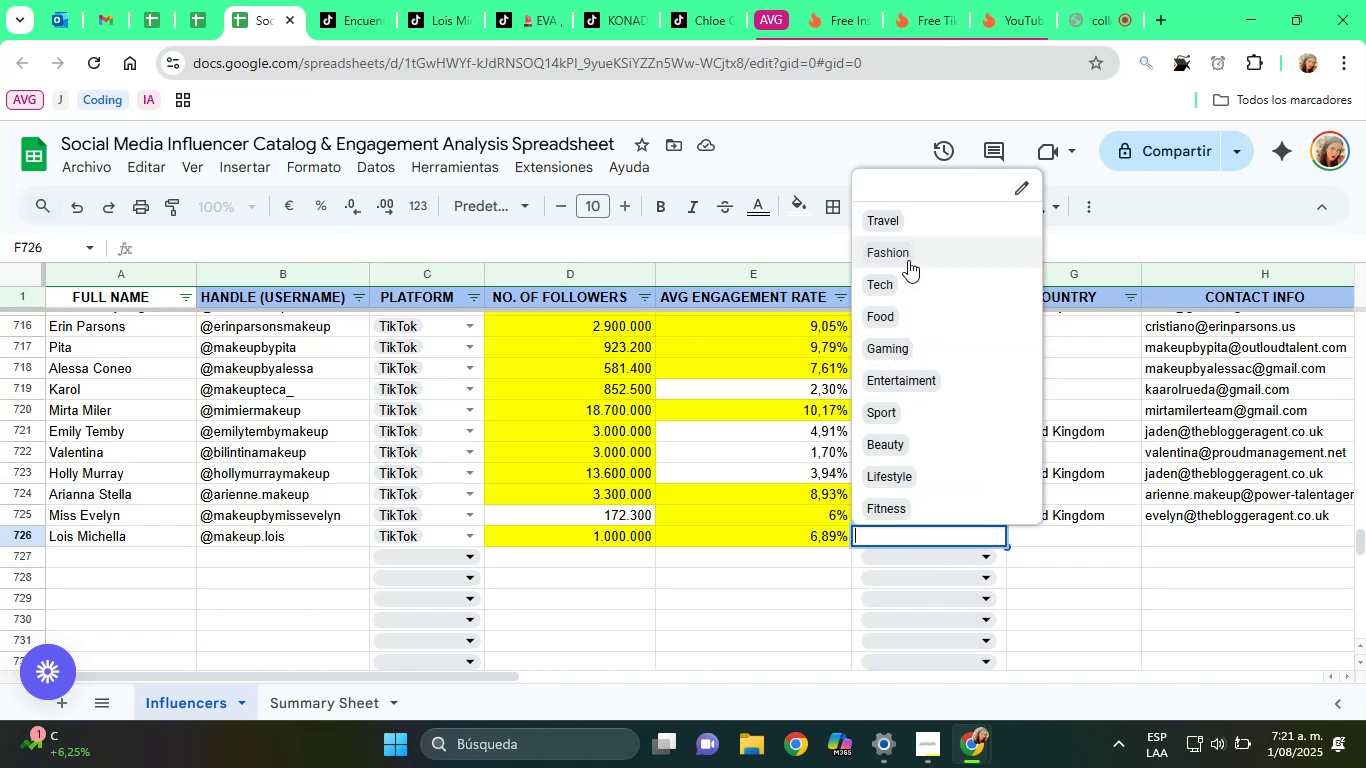 
scroll: coordinate [912, 393], scroll_direction: down, amount: 1.0
 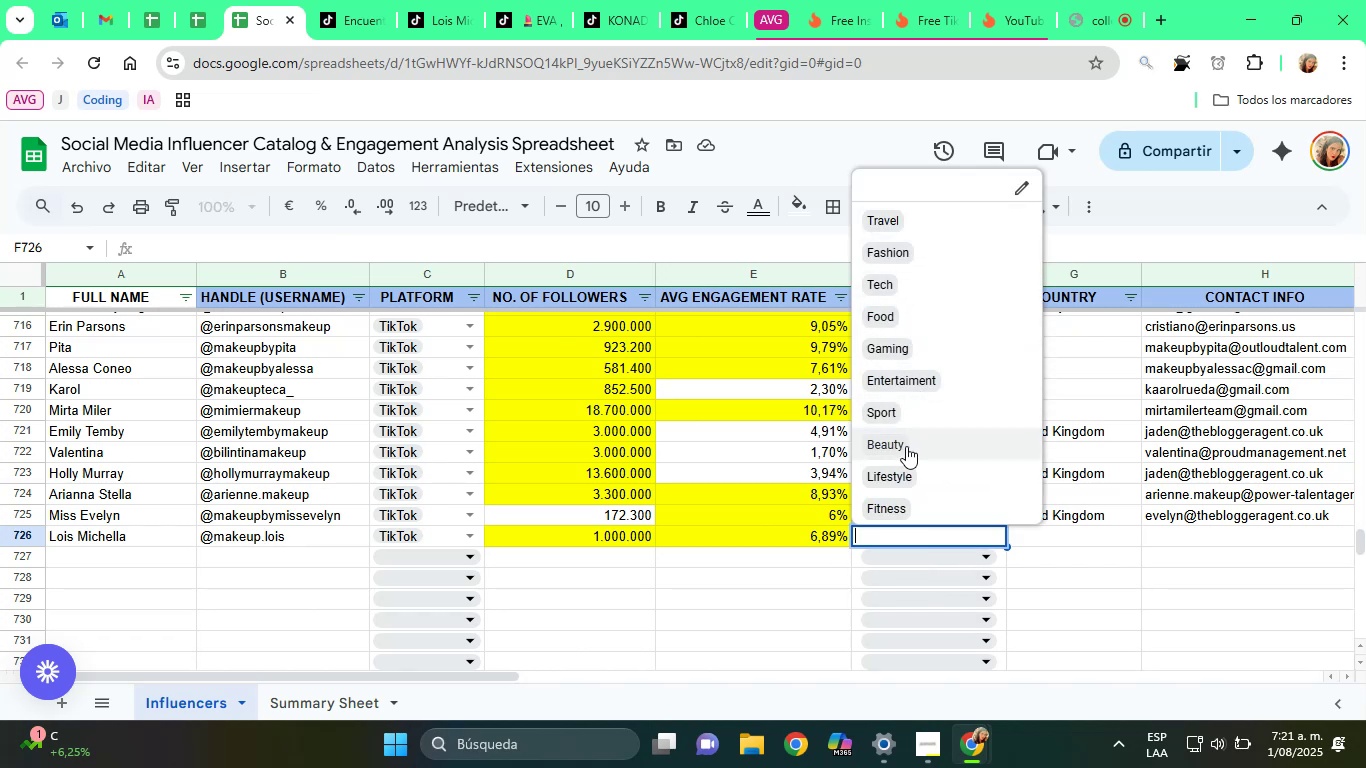 
left_click([906, 452])
 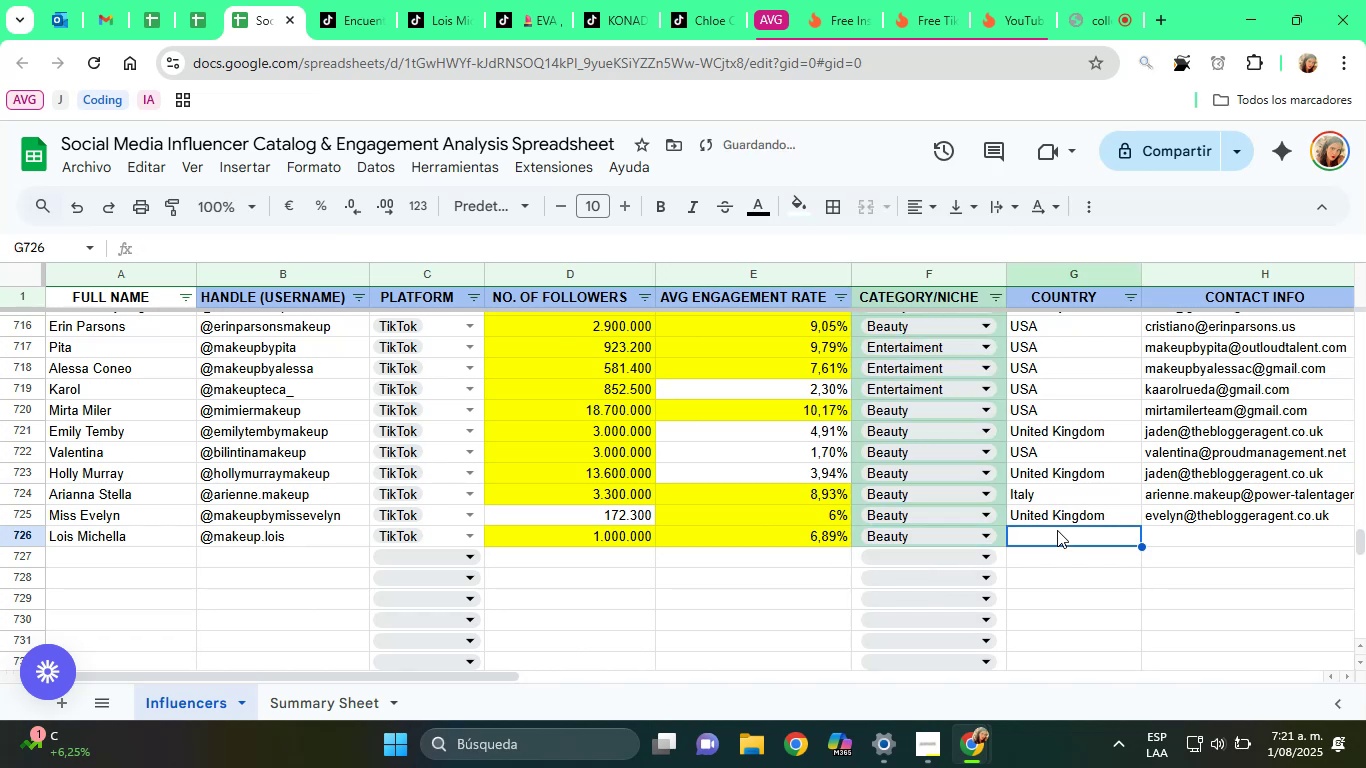 
type(United K)
 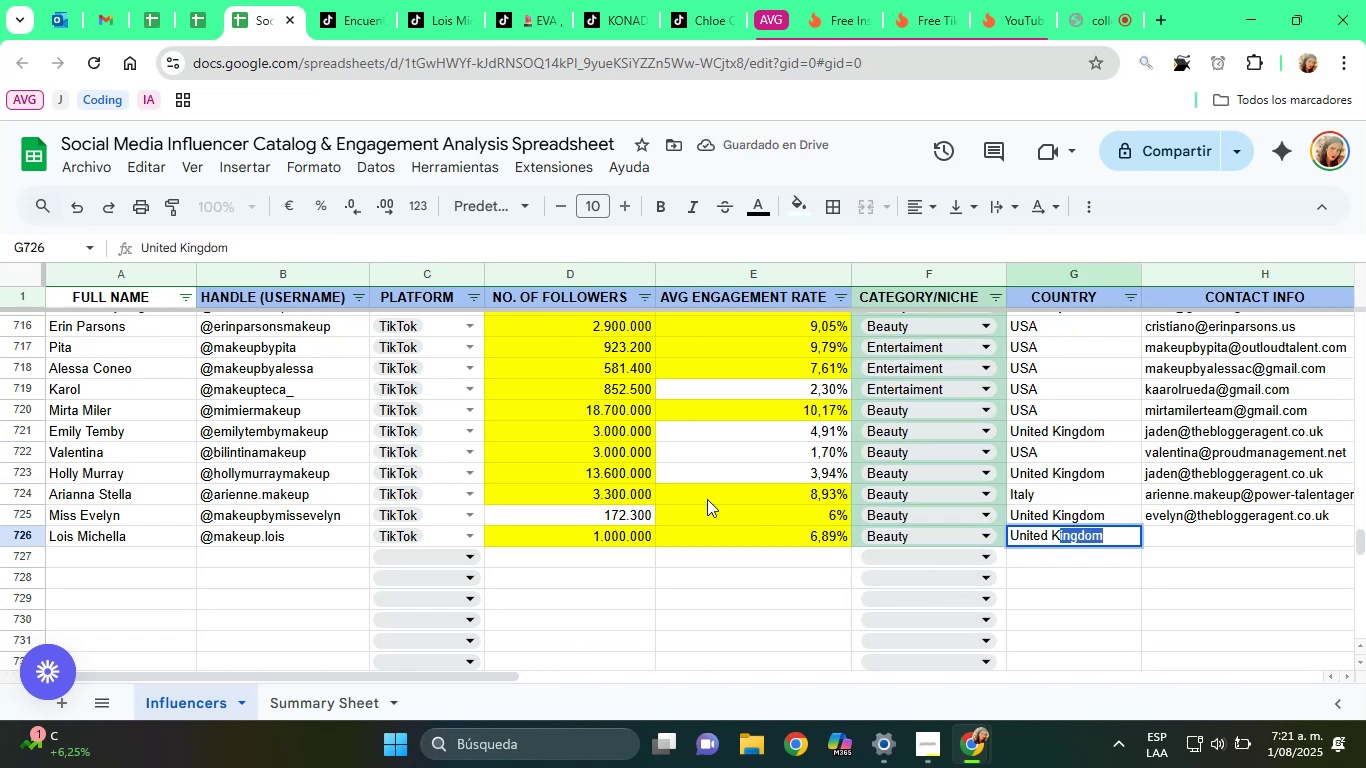 
key(ArrowRight)
 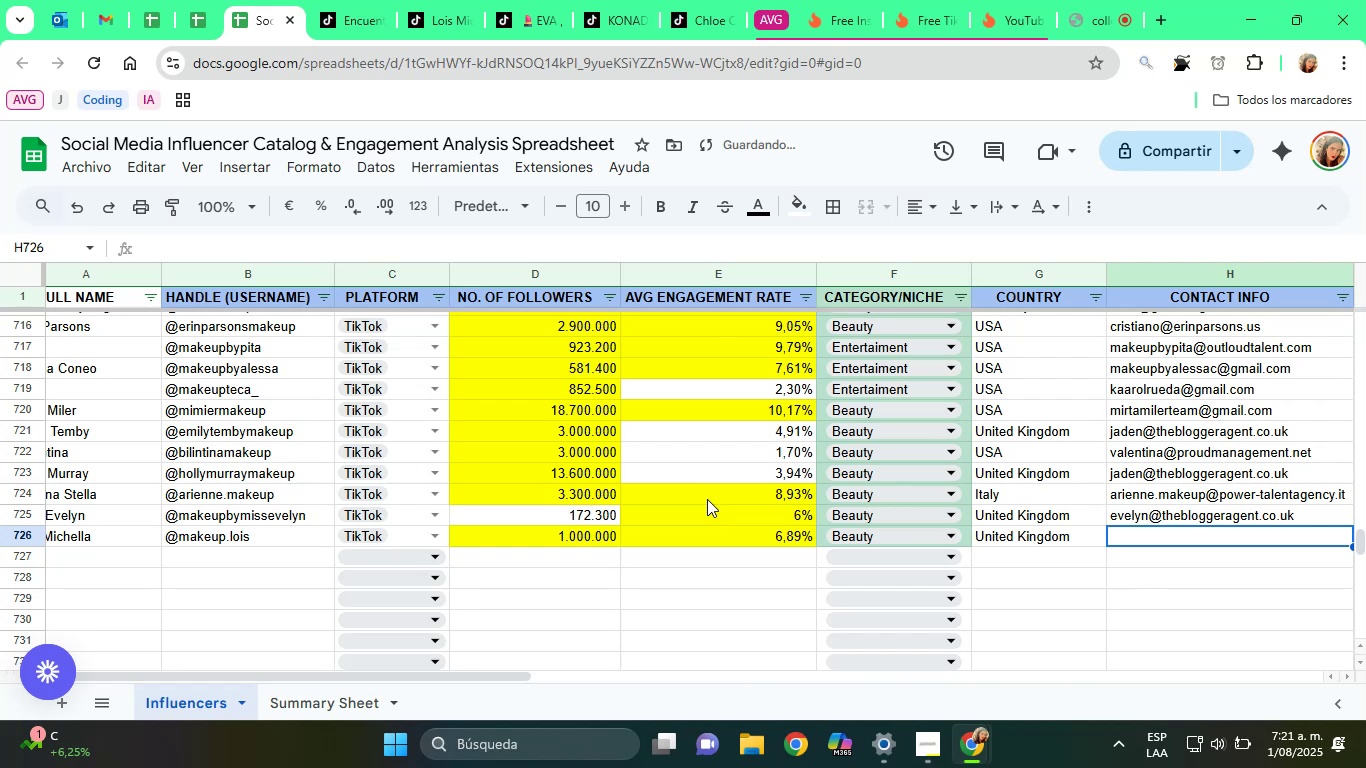 
key(Control+ControlLeft)
 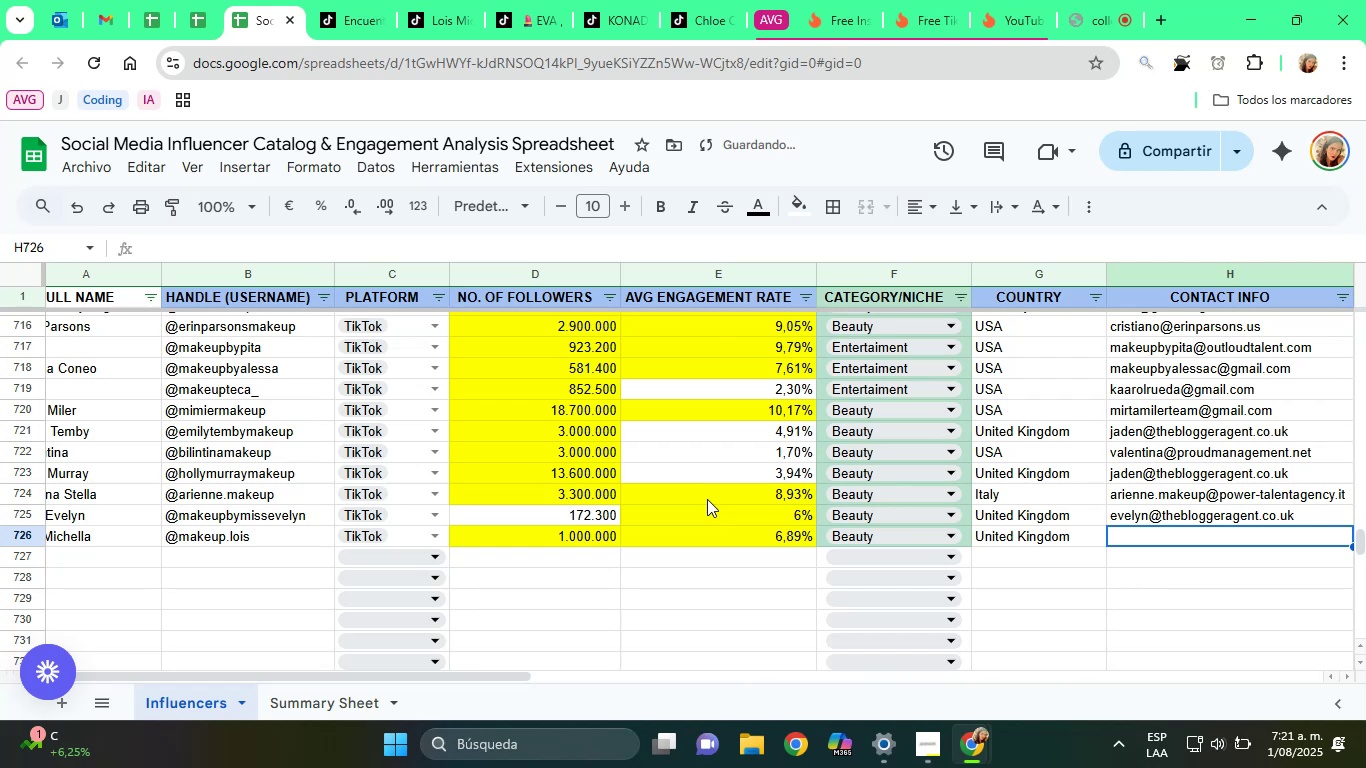 
key(Control+V)
 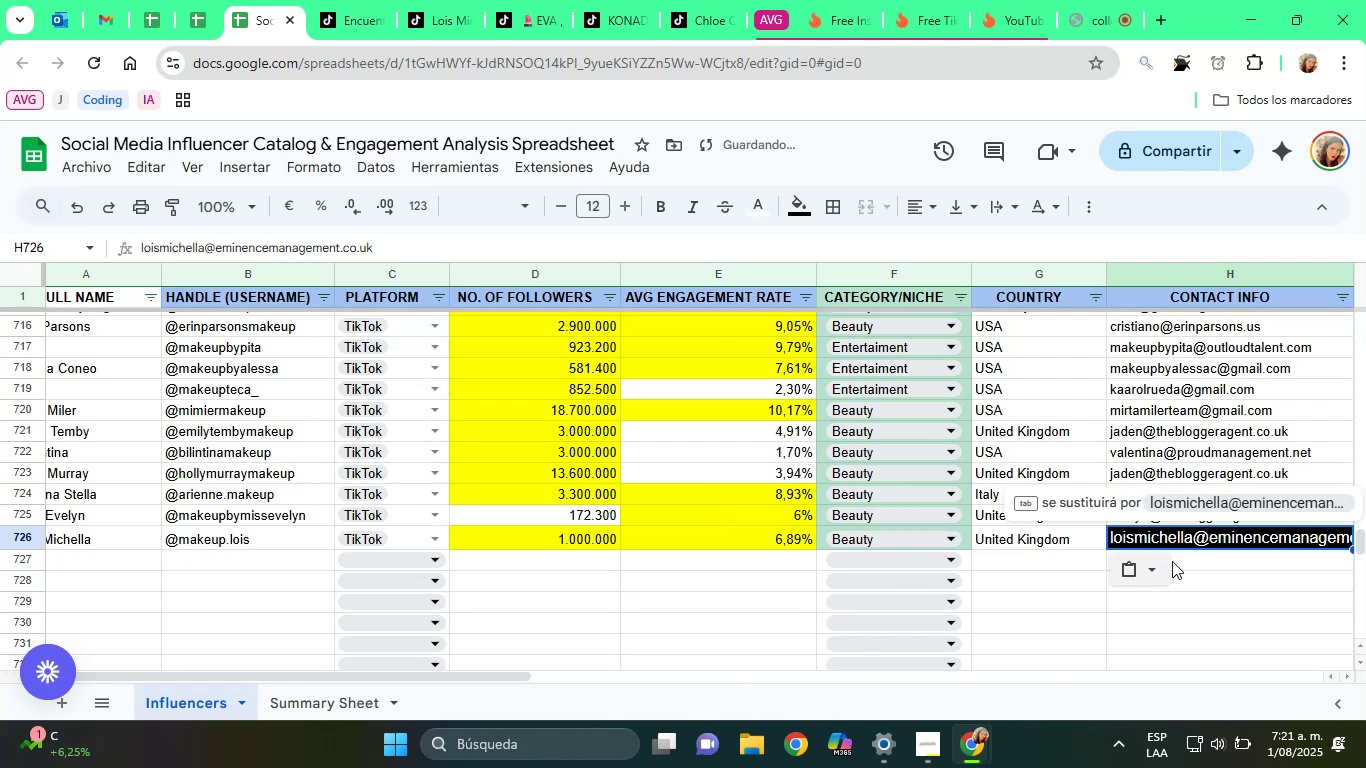 
left_click([1153, 568])
 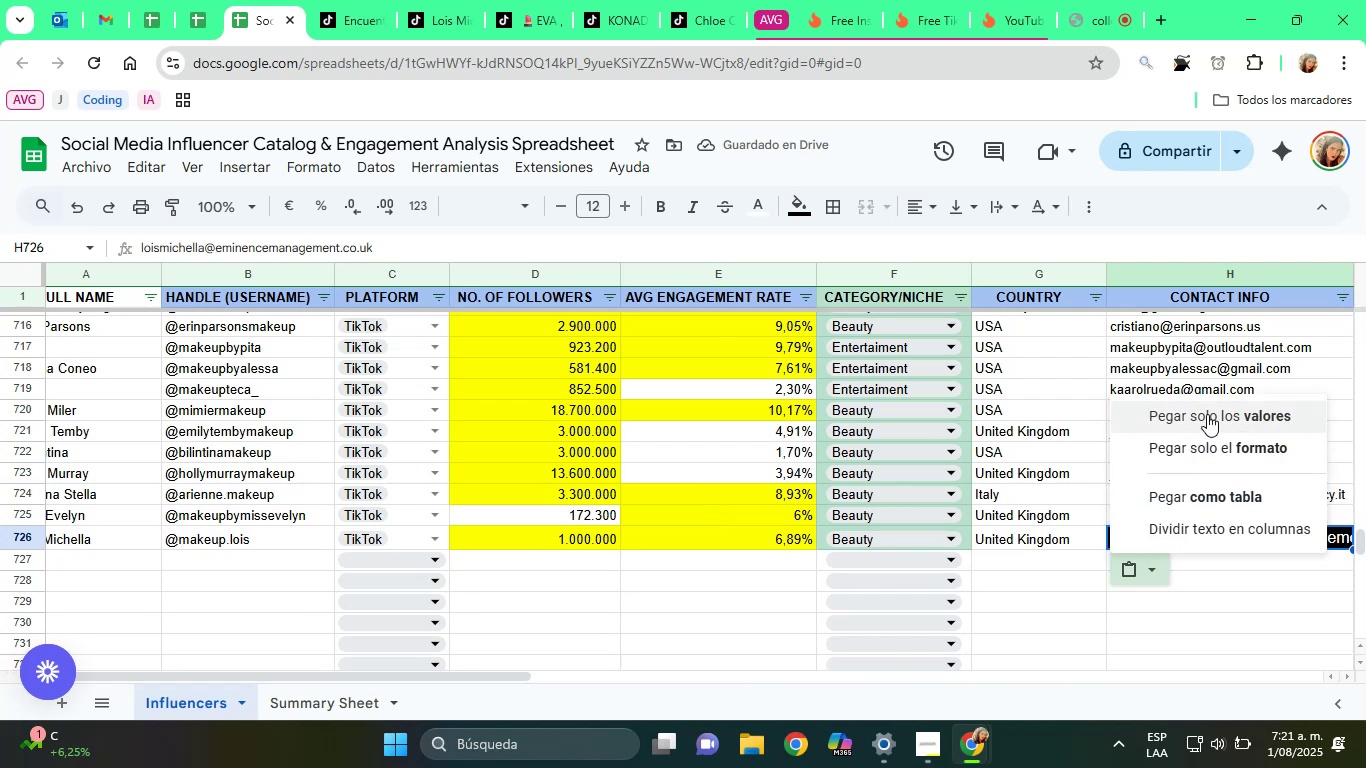 
left_click([1207, 414])
 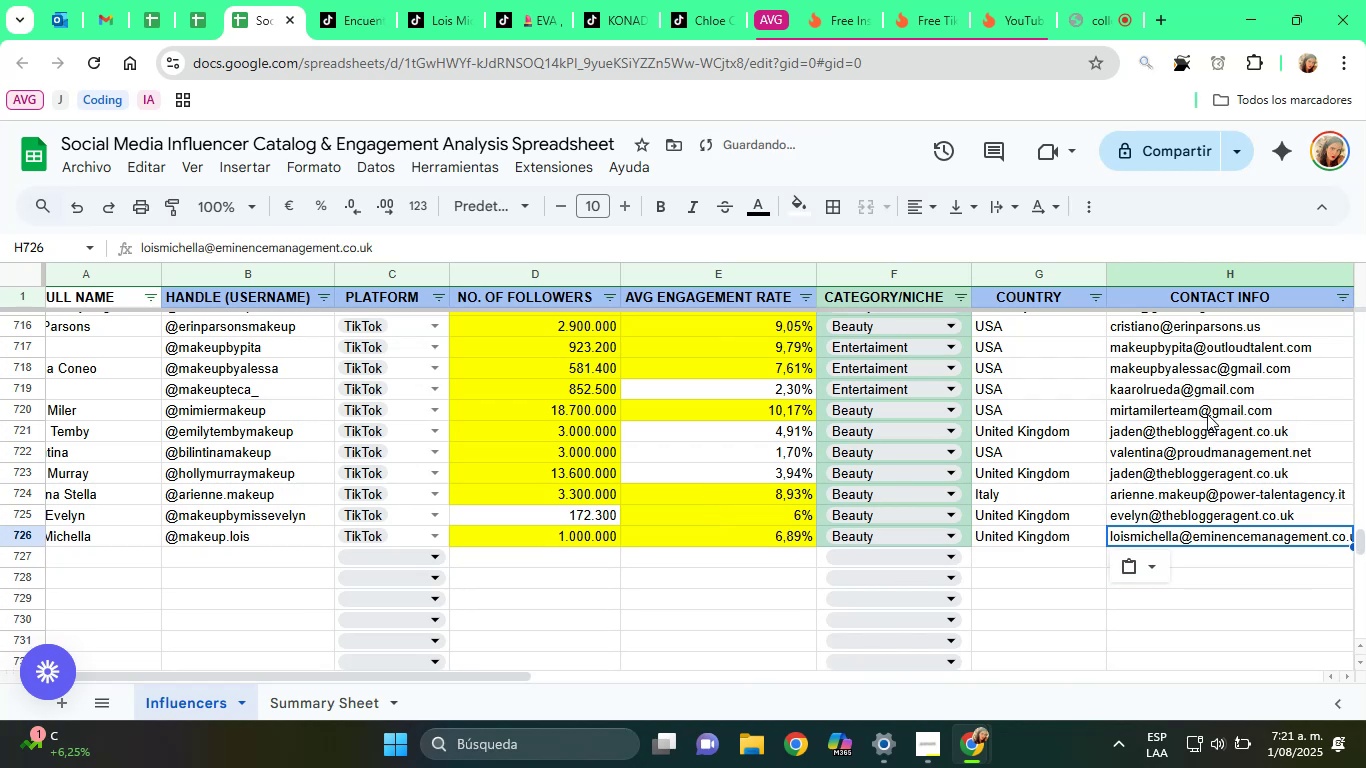 
key(ArrowRight)
 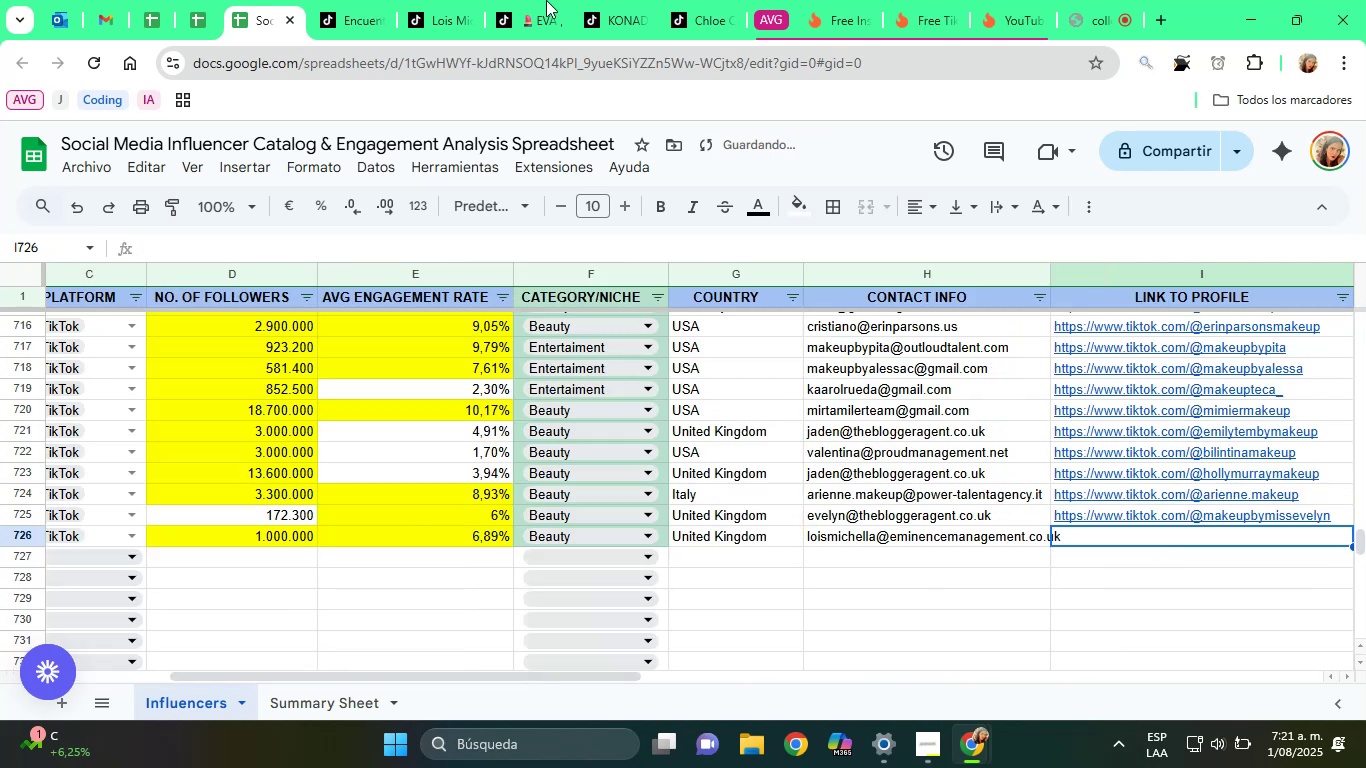 
left_click([427, 0])
 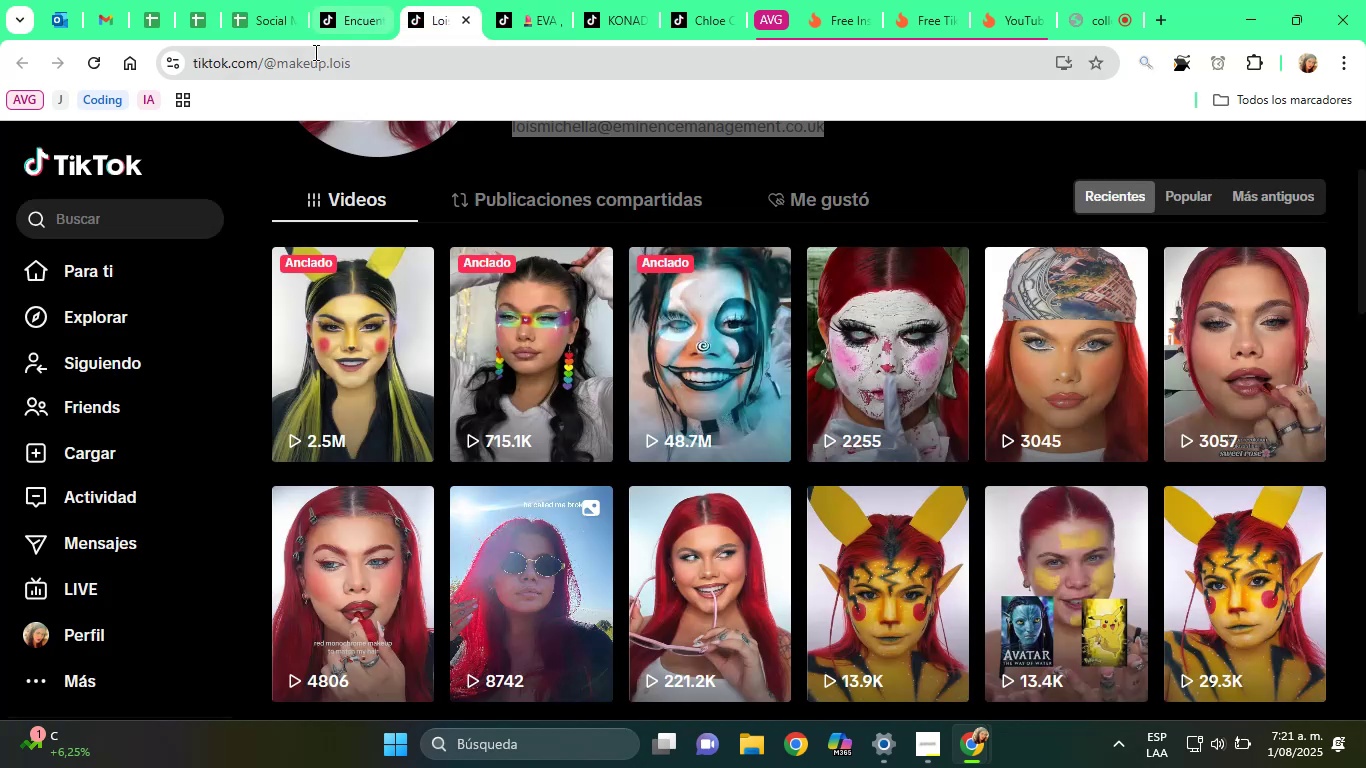 
left_click([314, 52])
 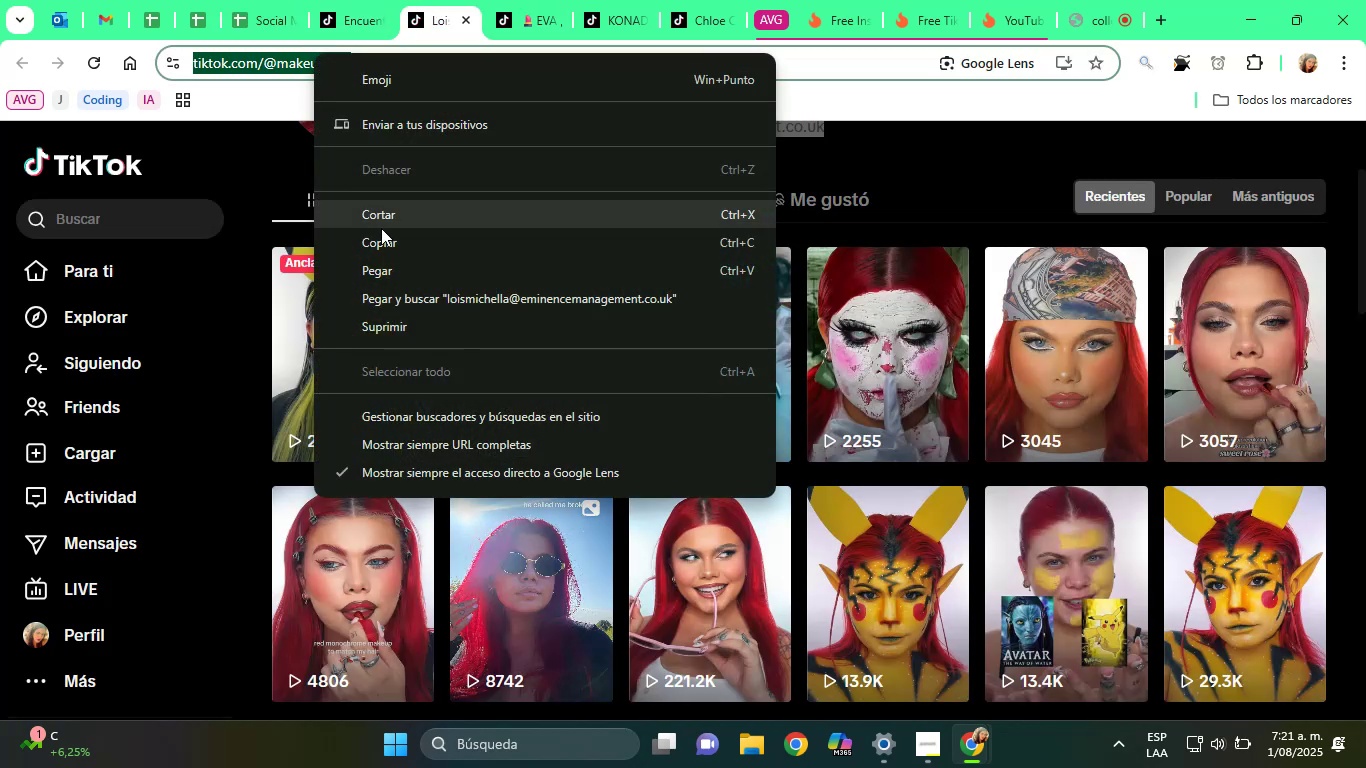 
left_click([384, 230])
 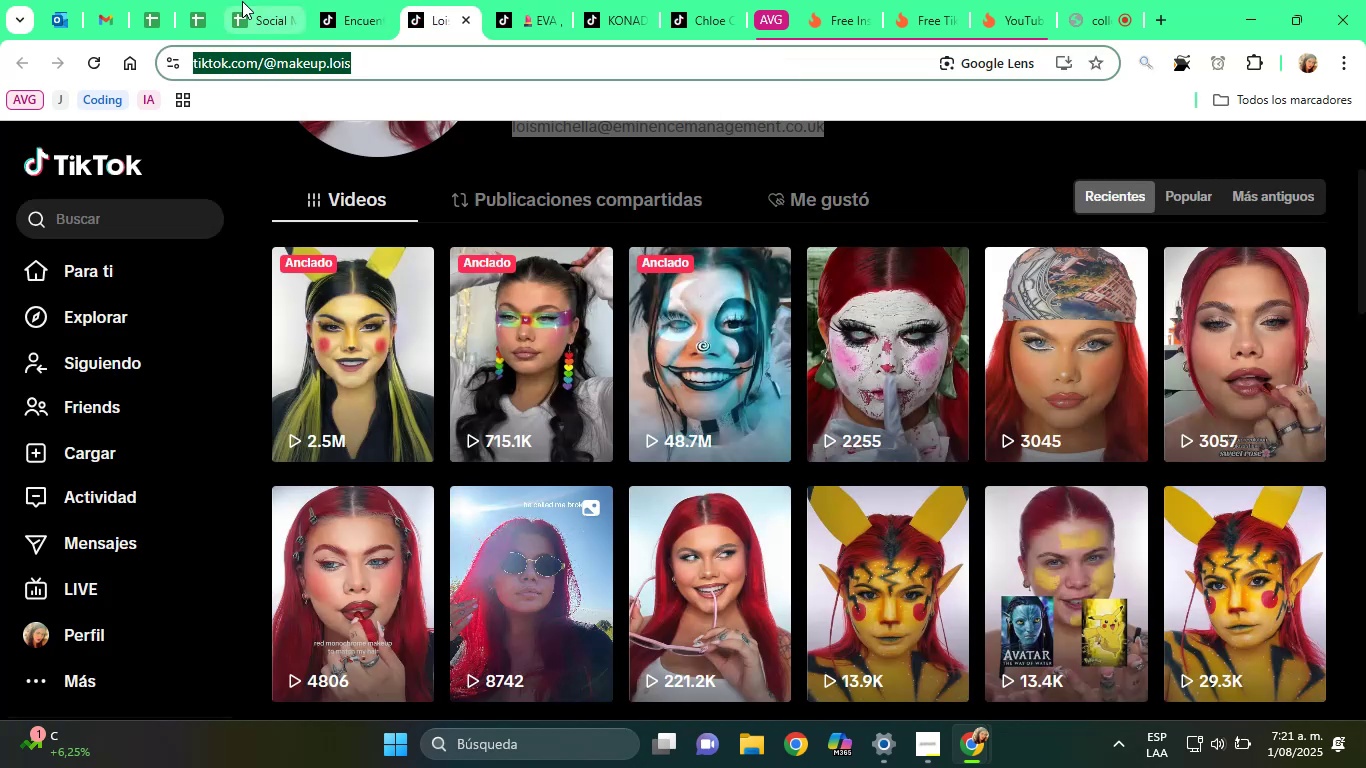 
left_click([241, 0])
 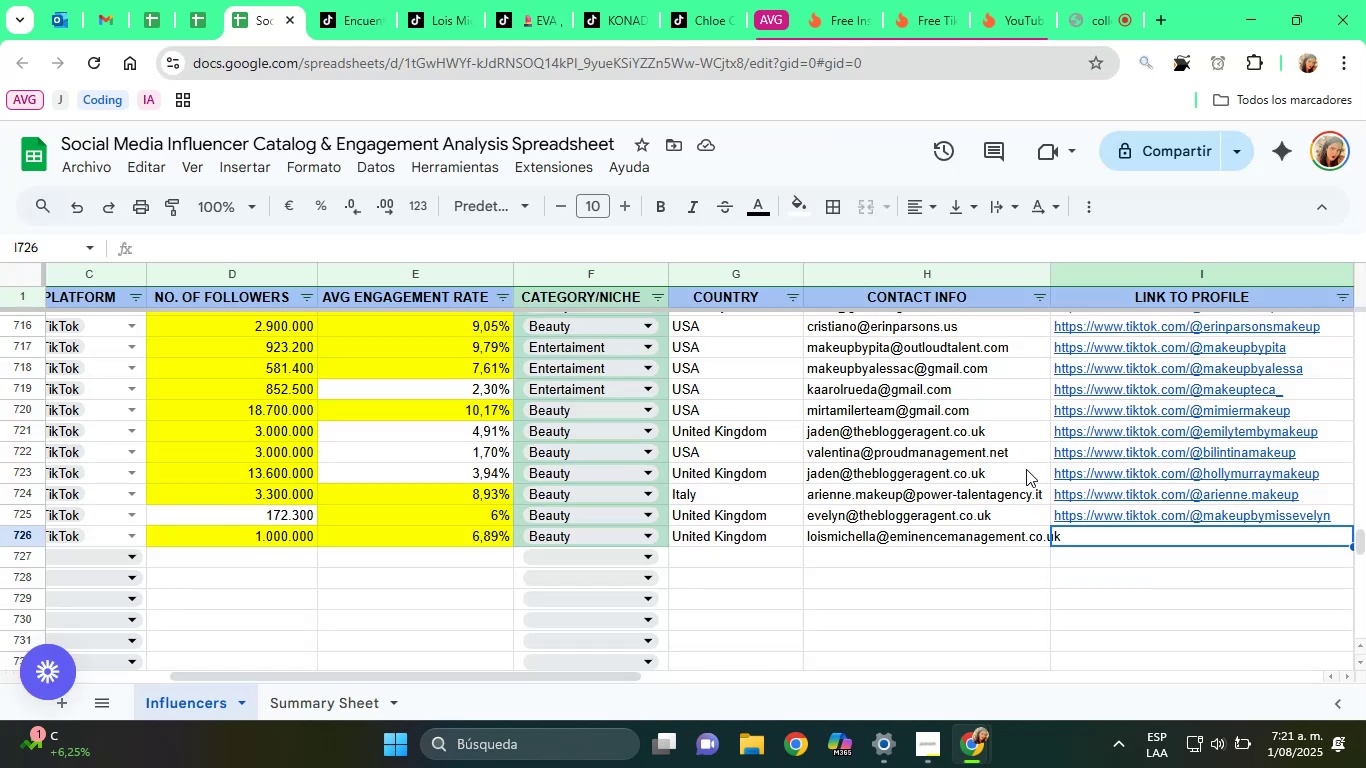 
key(Control+ControlLeft)
 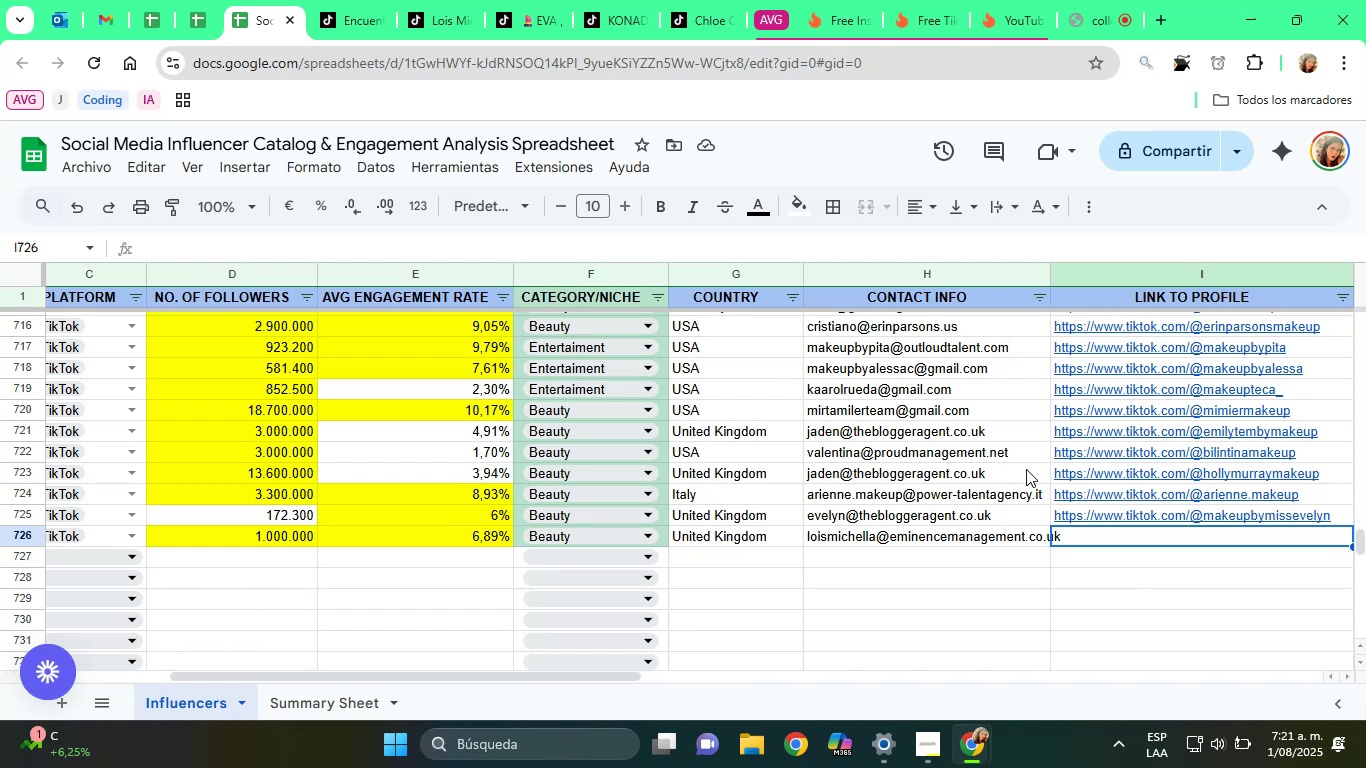 
key(Control+V)
 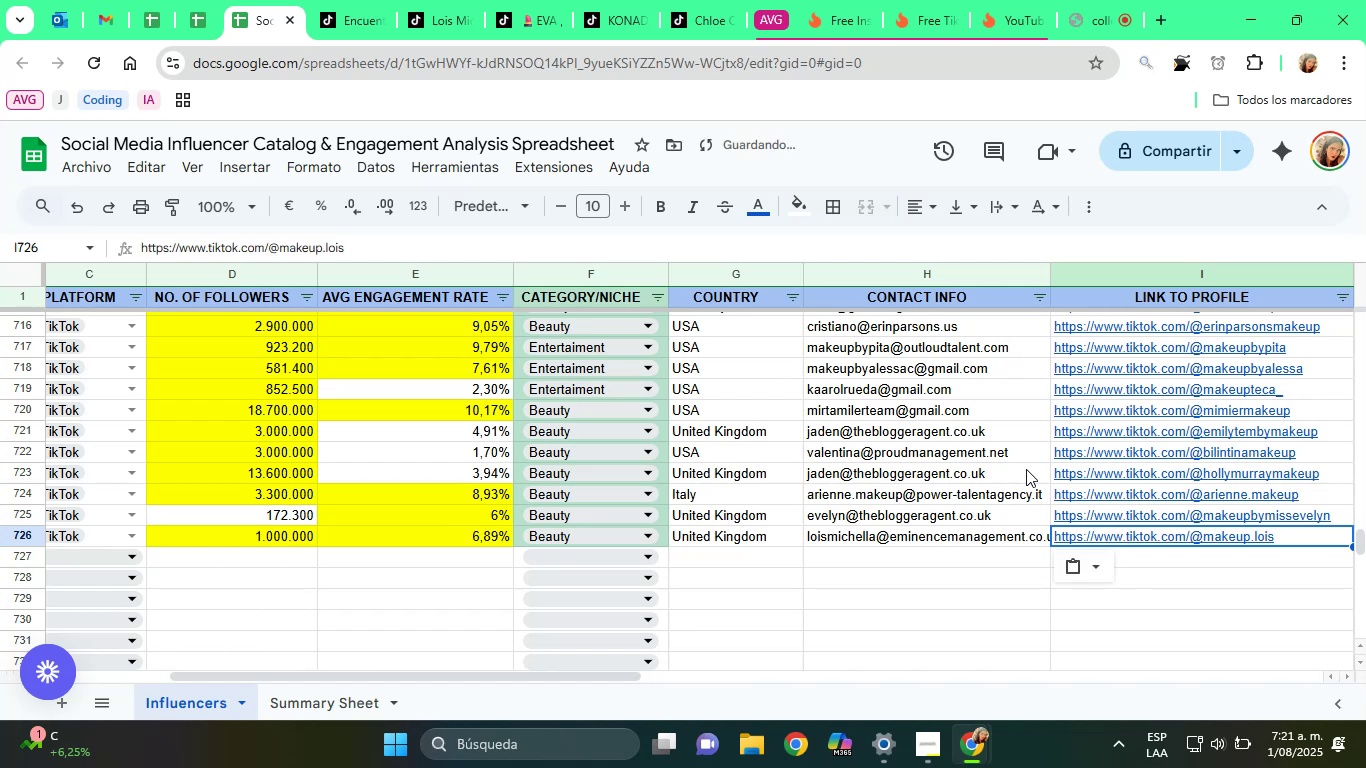 
key(ArrowRight)
 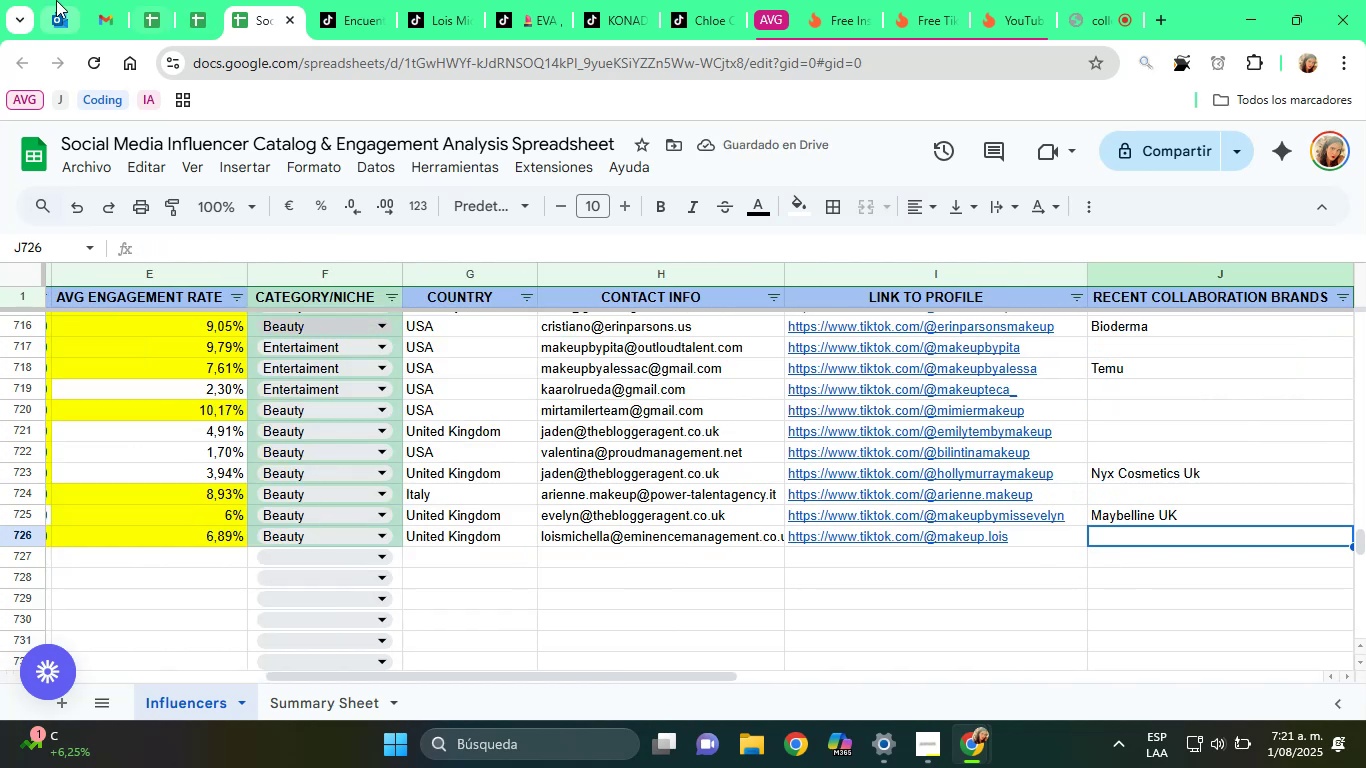 
left_click([428, 0])
 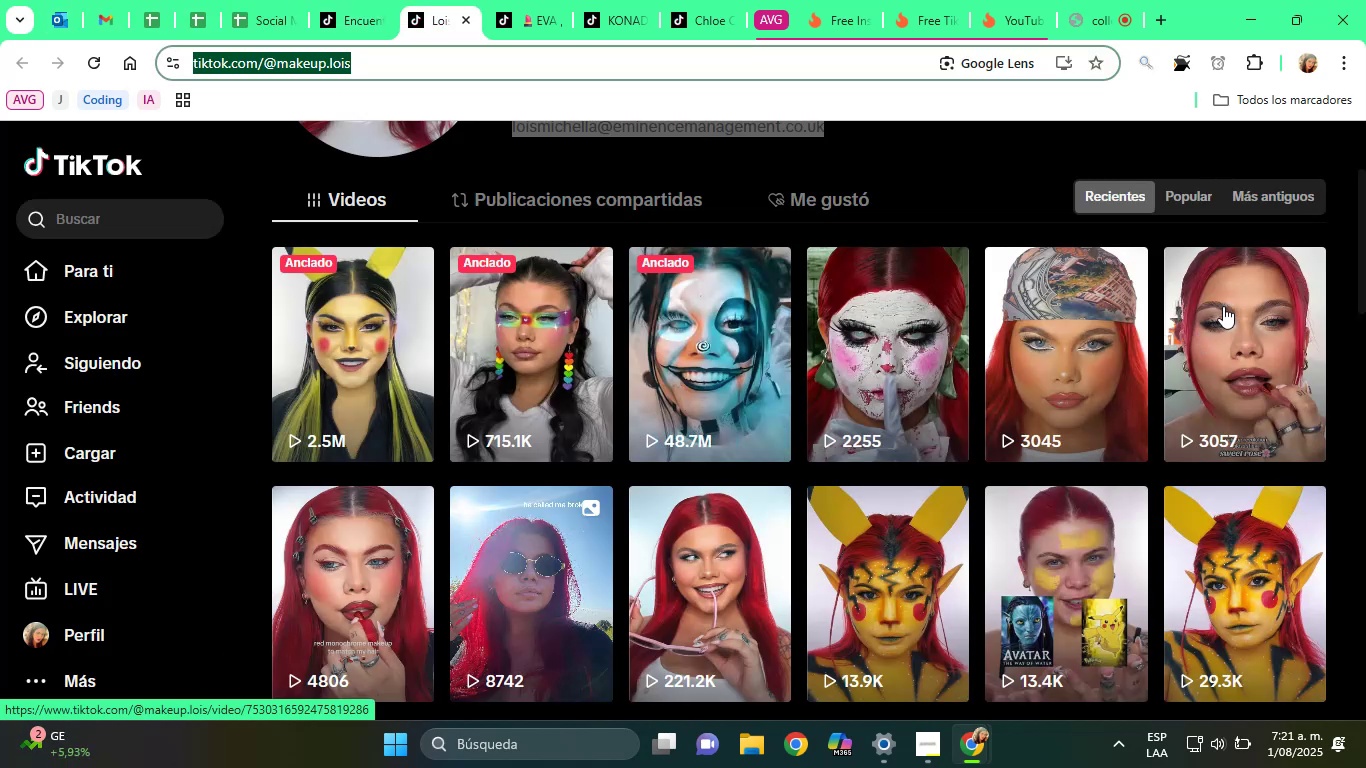 
wait(5.97)
 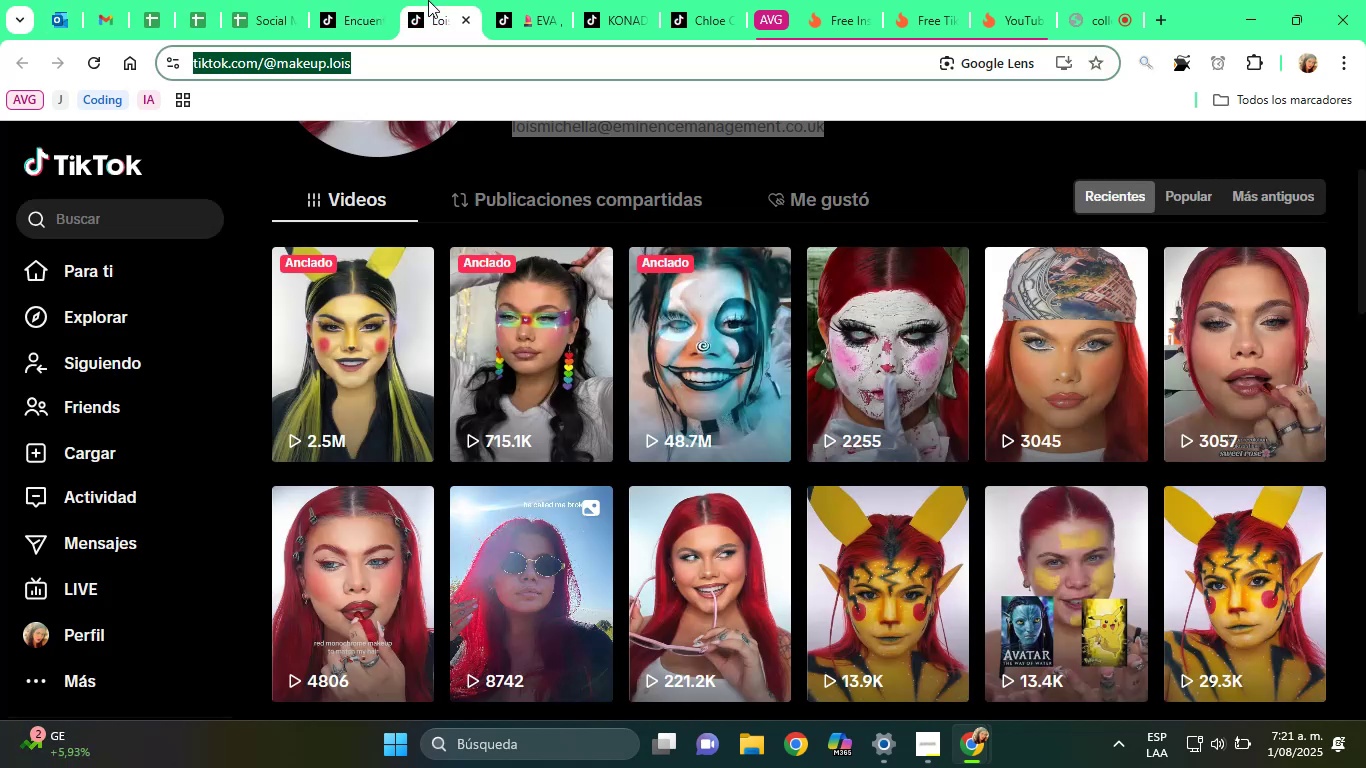 
left_click([1278, 341])
 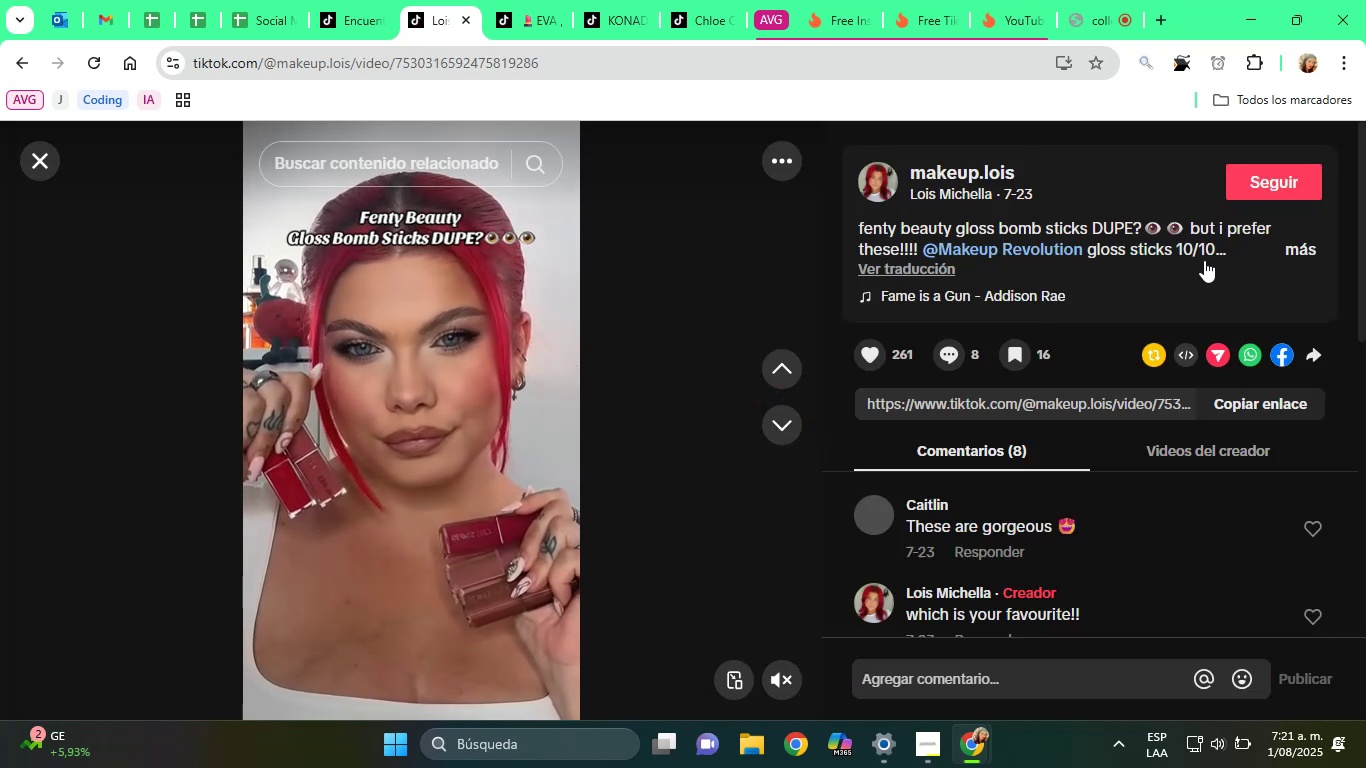 
left_click([1295, 247])
 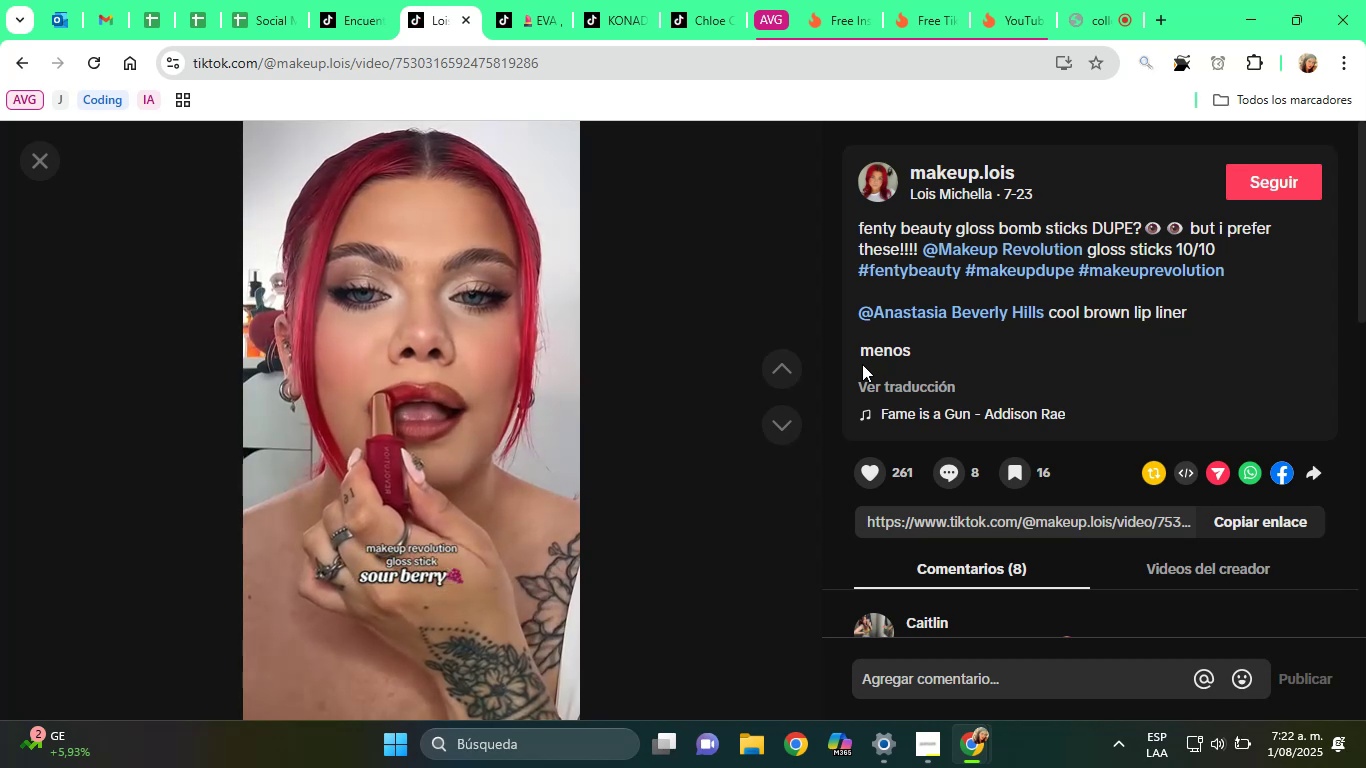 
wait(17.85)
 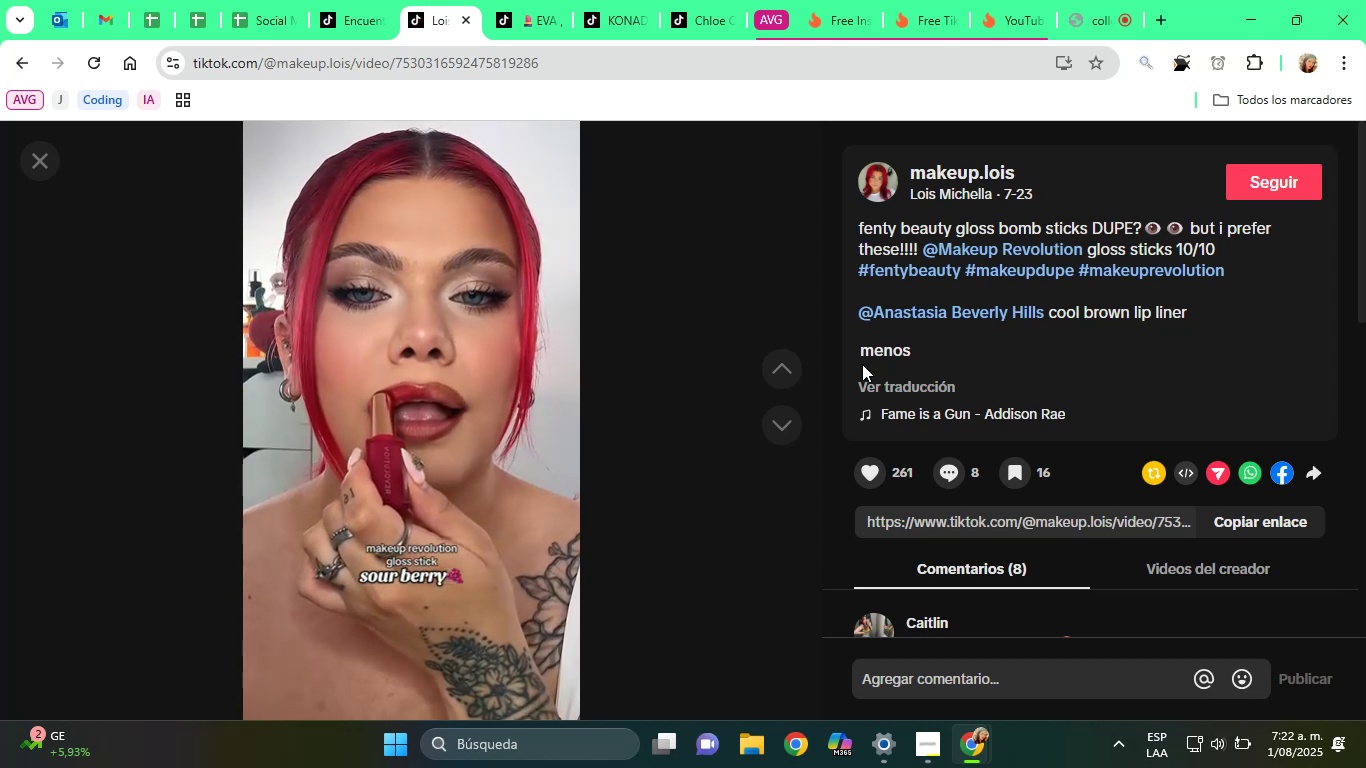 
mouse_move([291, 37])
 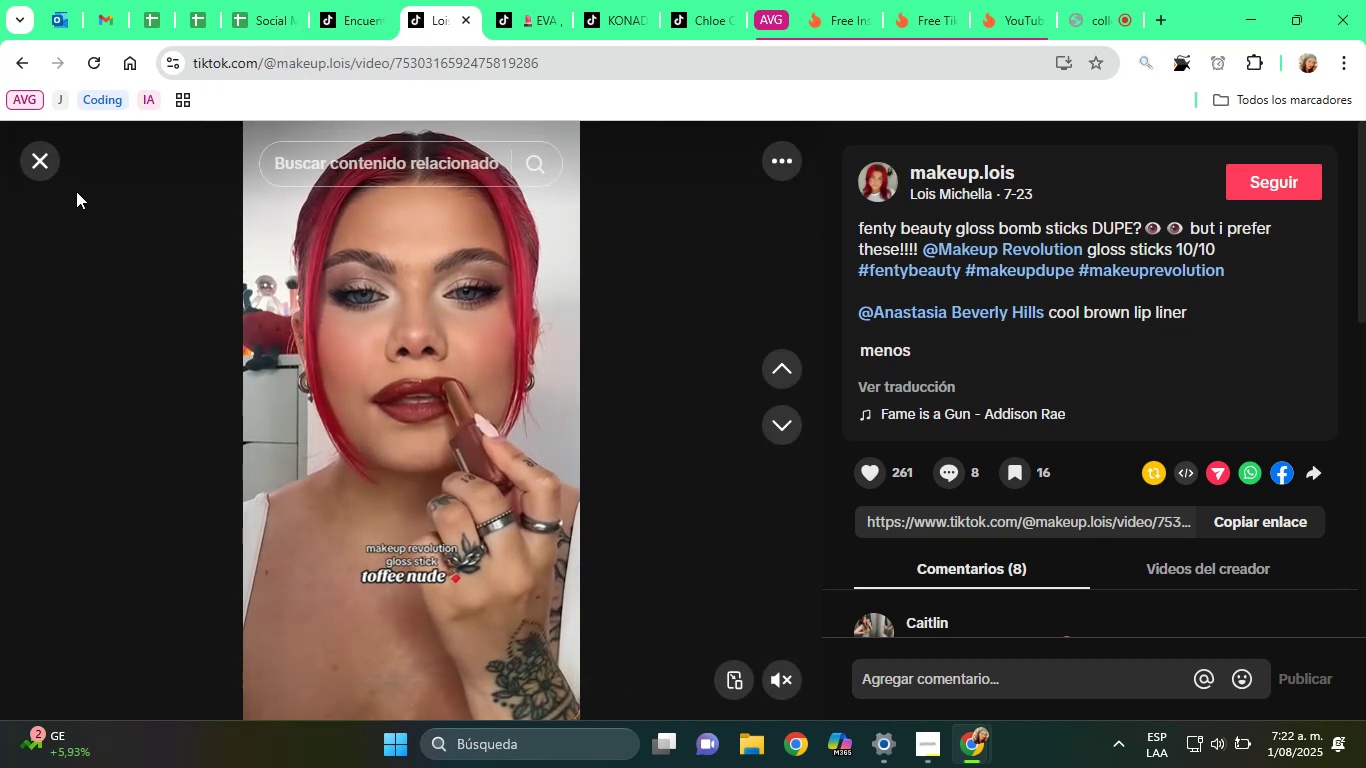 
left_click([45, 153])
 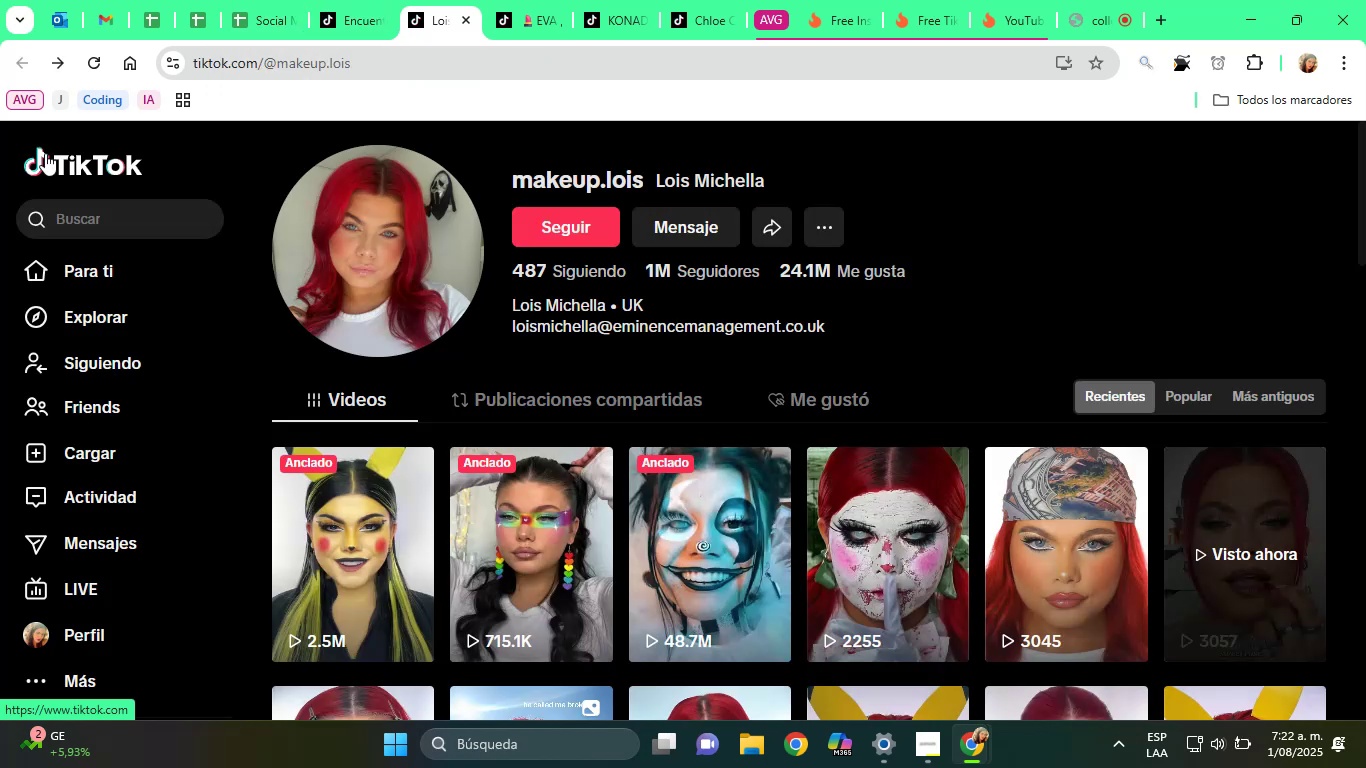 
wait(10.44)
 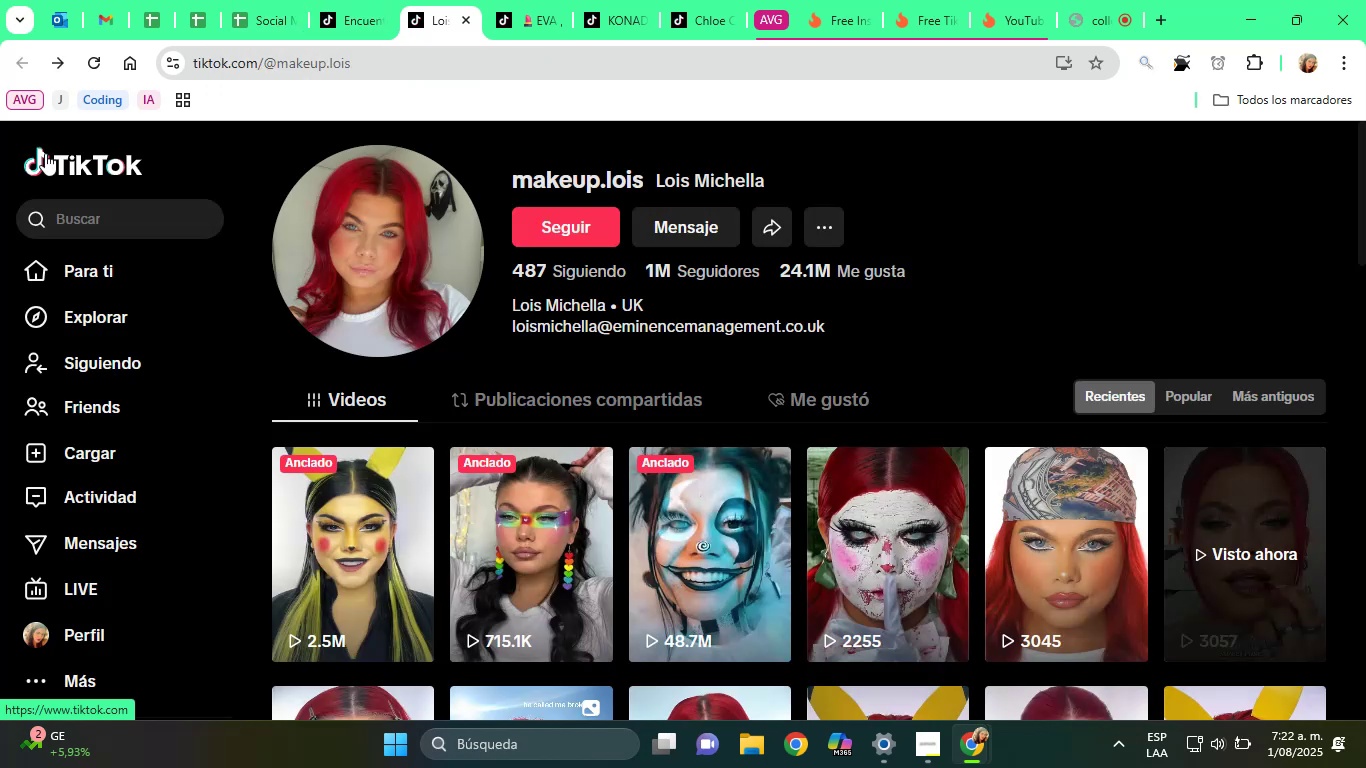 
scroll: coordinate [682, 258], scroll_direction: down, amount: 6.0
 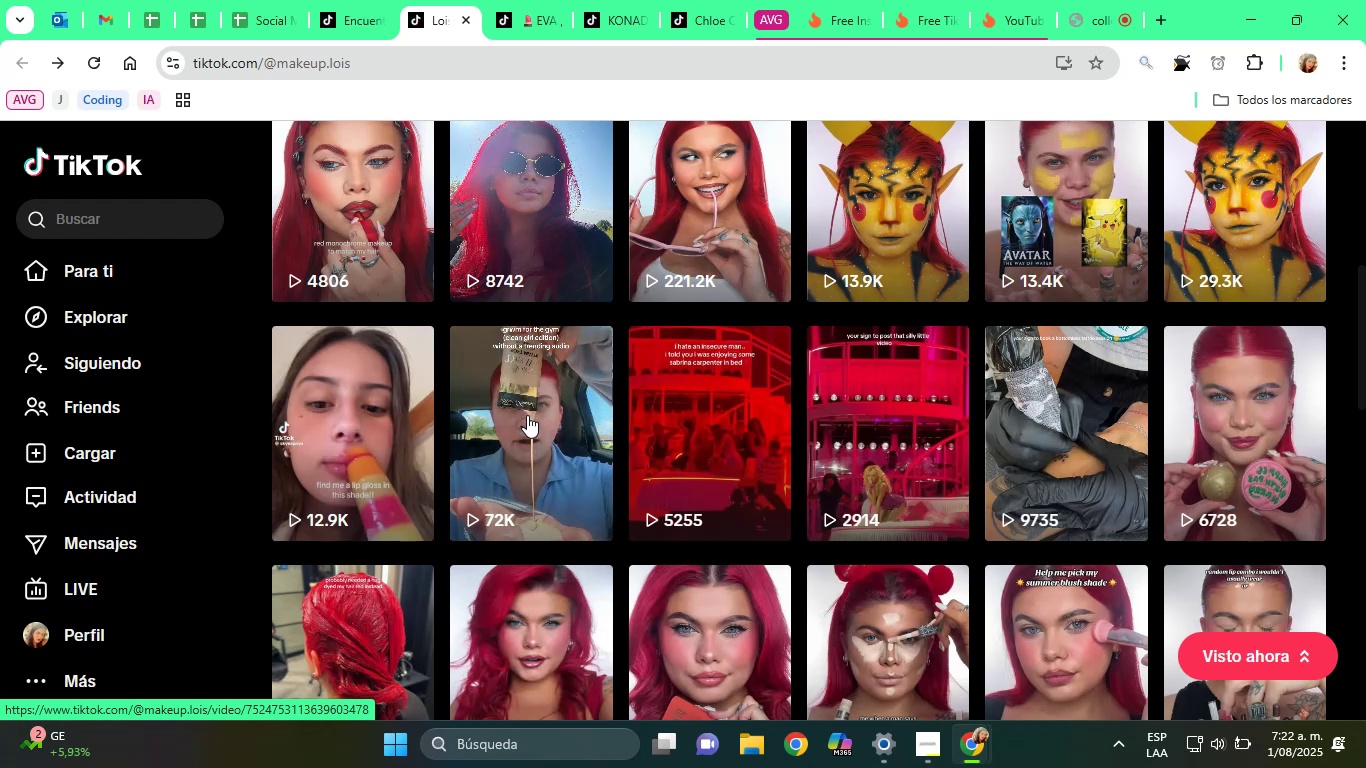 
wait(12.94)
 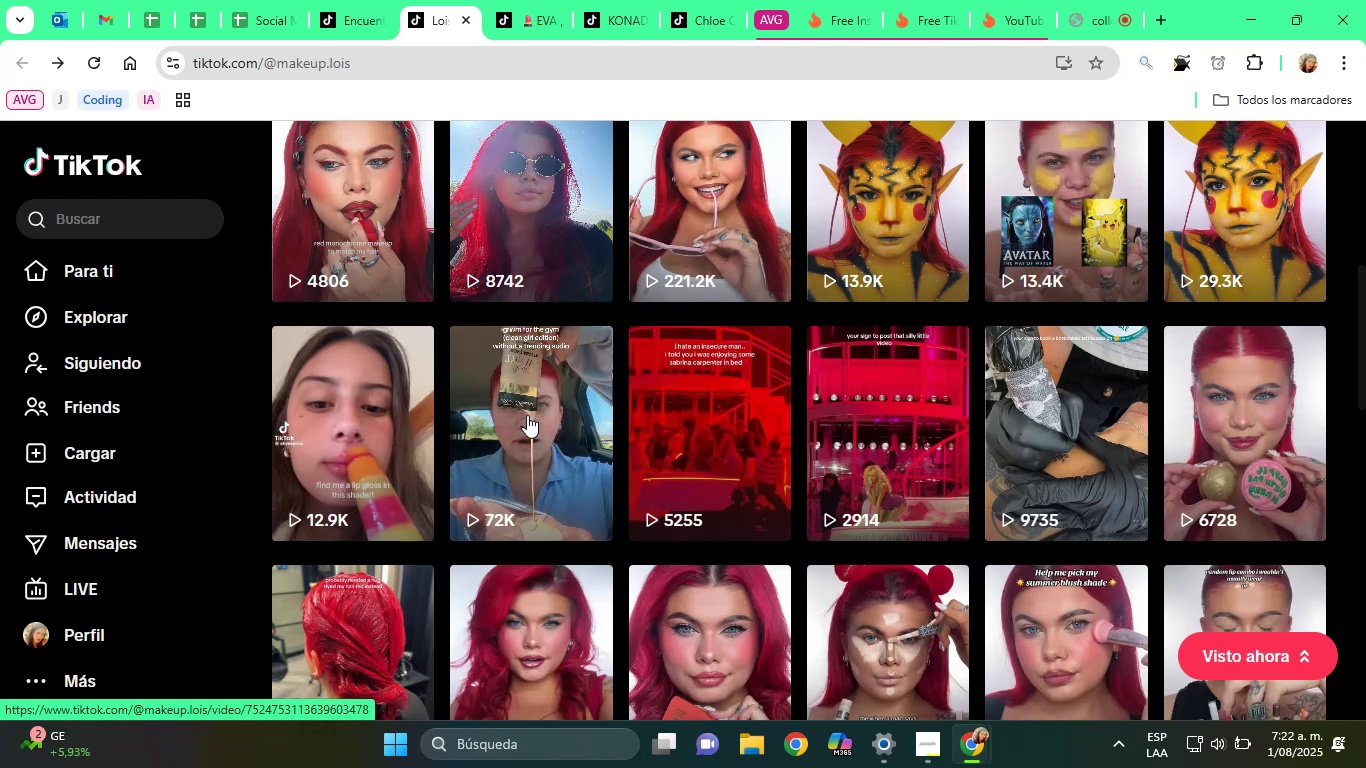 
right_click([527, 415])
 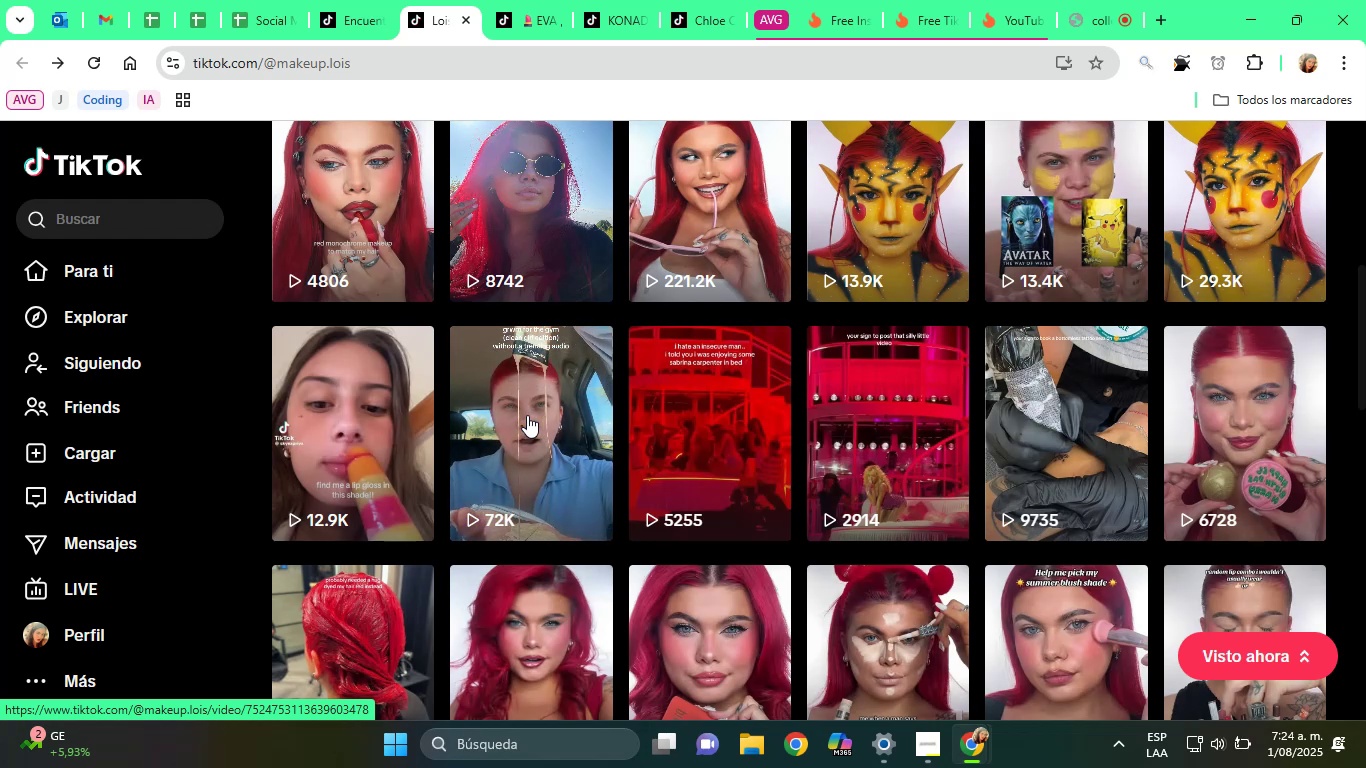 
wait(101.86)
 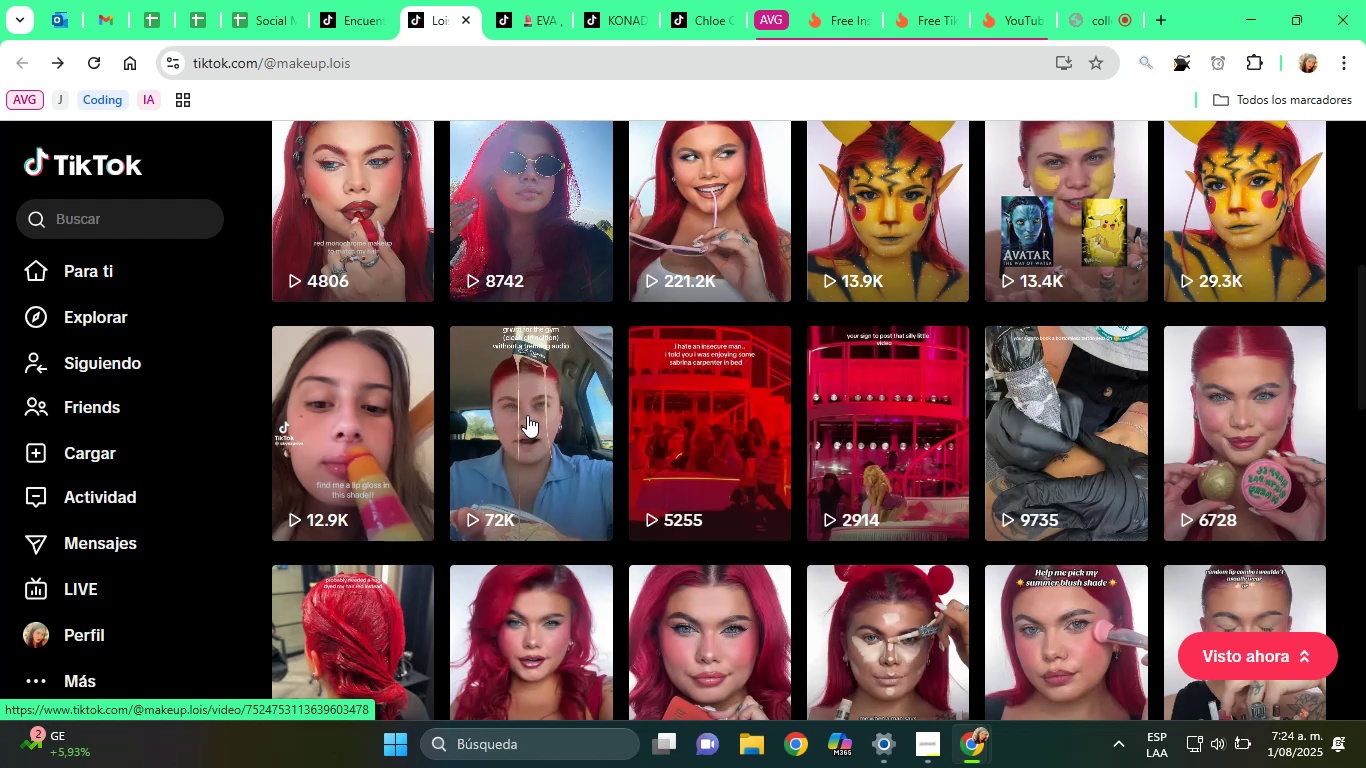 
scroll: coordinate [317, 418], scroll_direction: down, amount: 2.0
 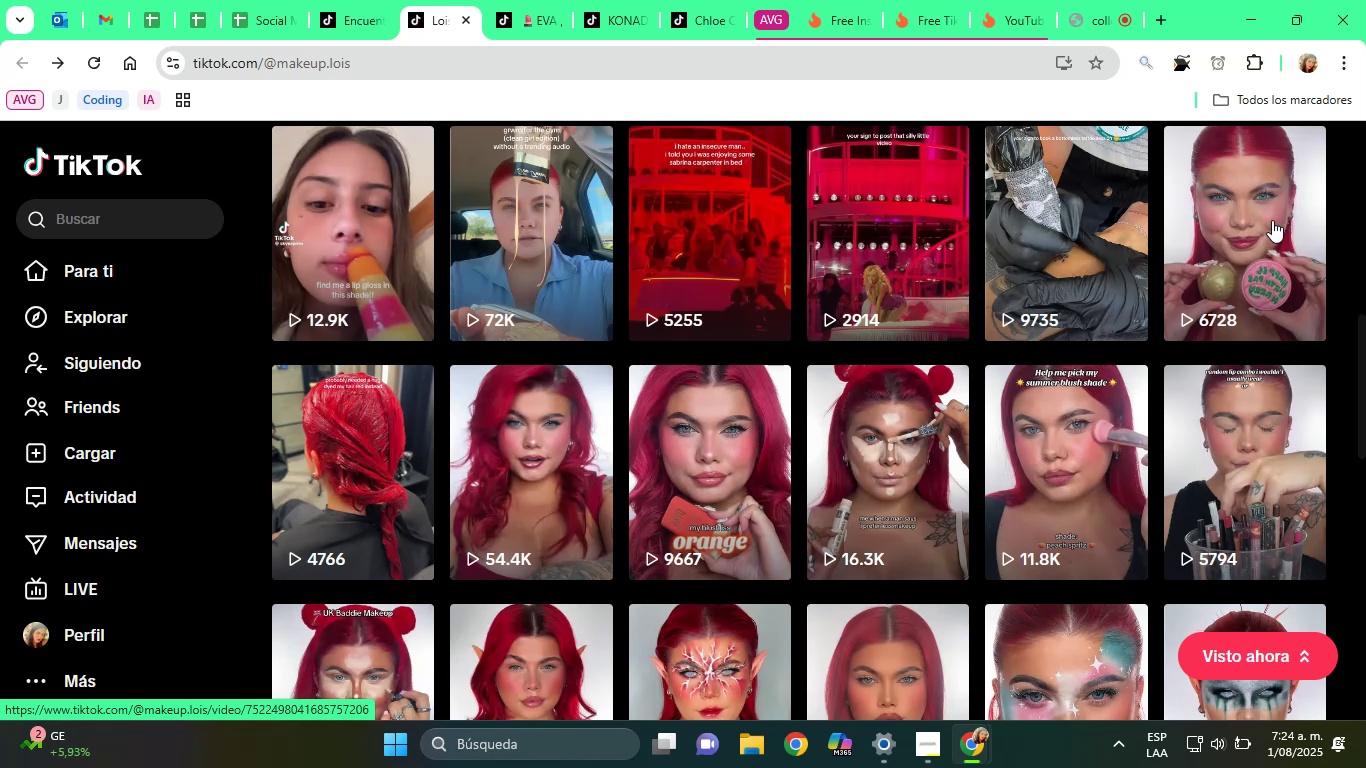 
left_click([1267, 218])
 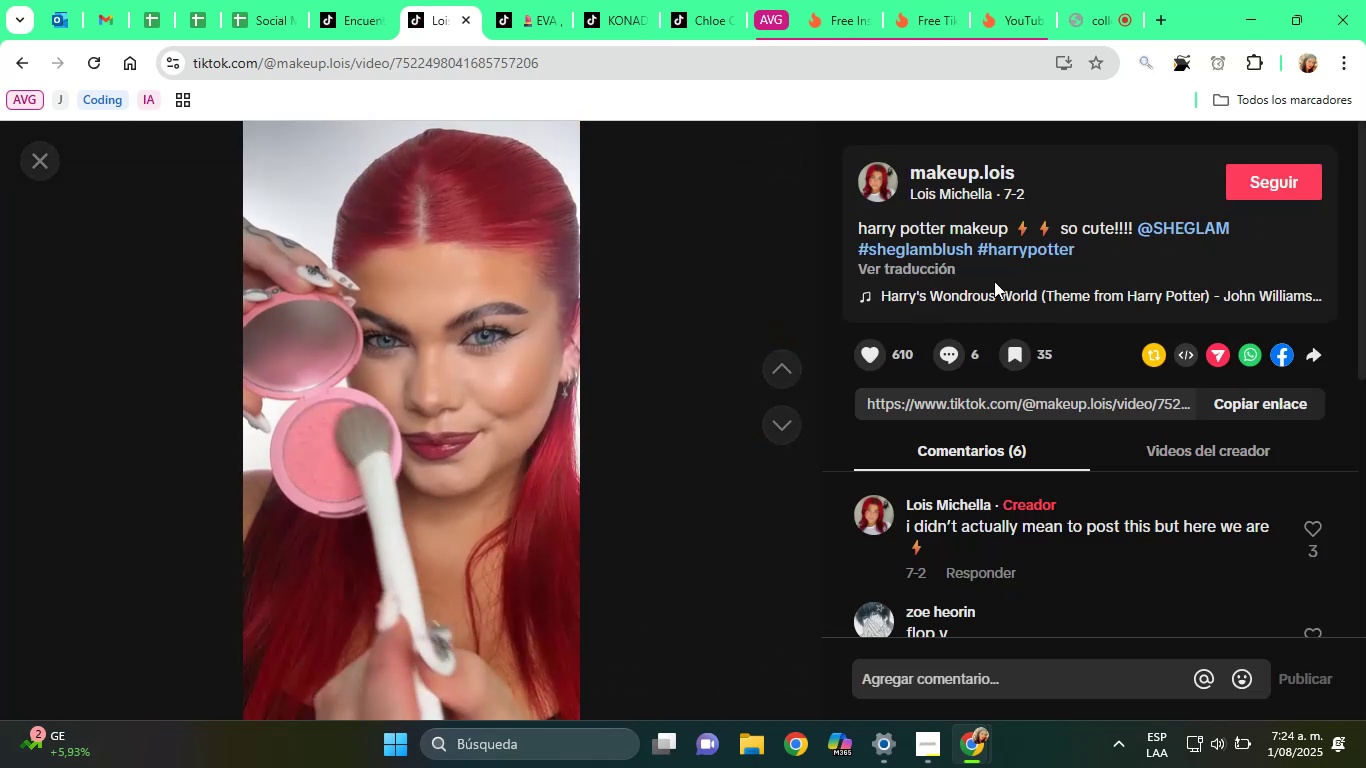 
wait(7.05)
 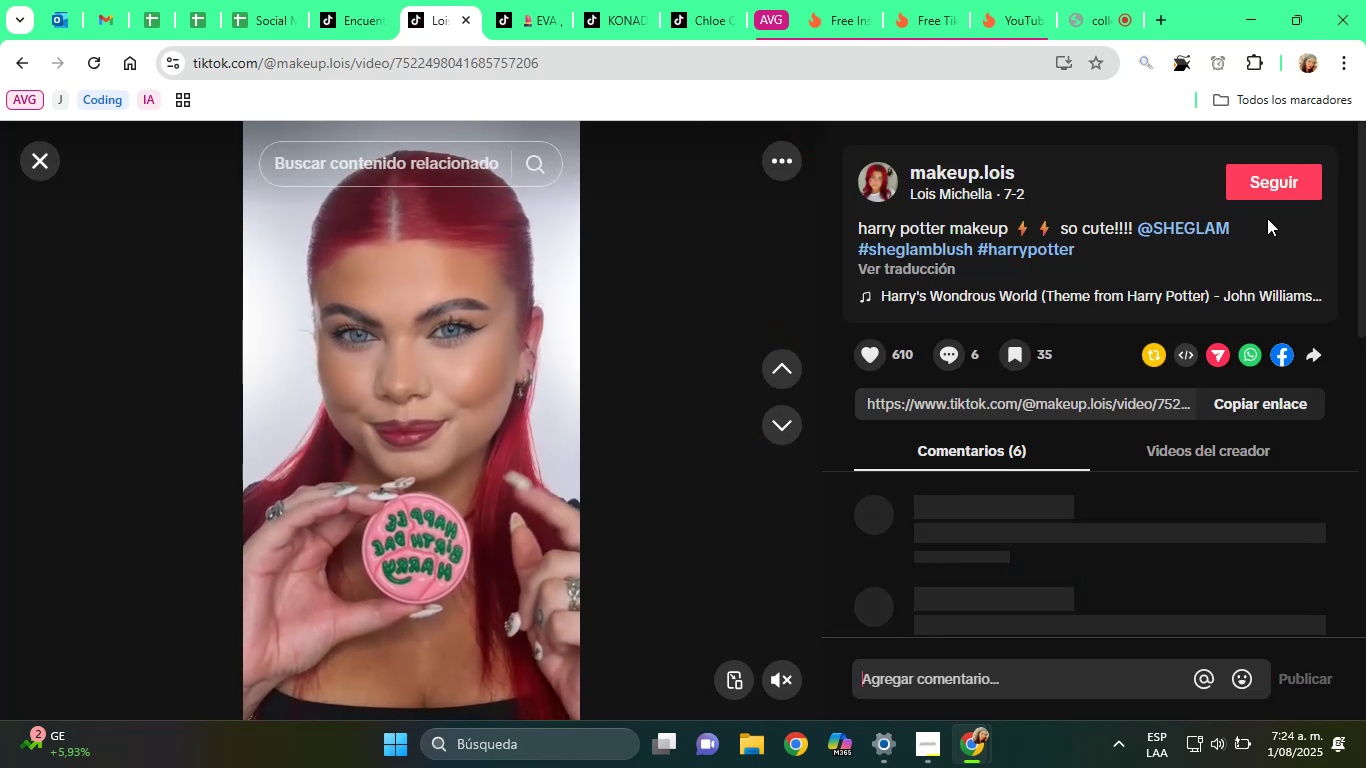 
left_click([51, 169])
 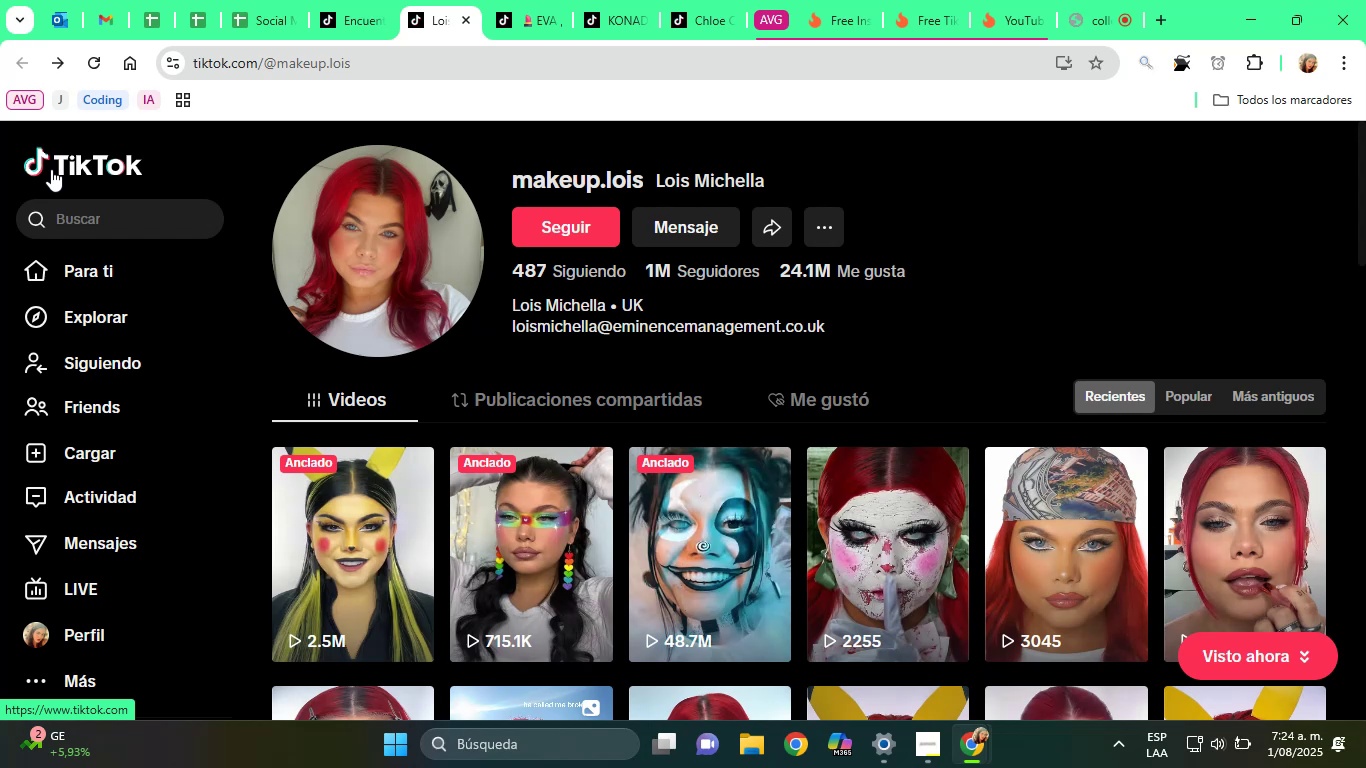 
scroll: coordinate [779, 490], scroll_direction: down, amount: 16.0
 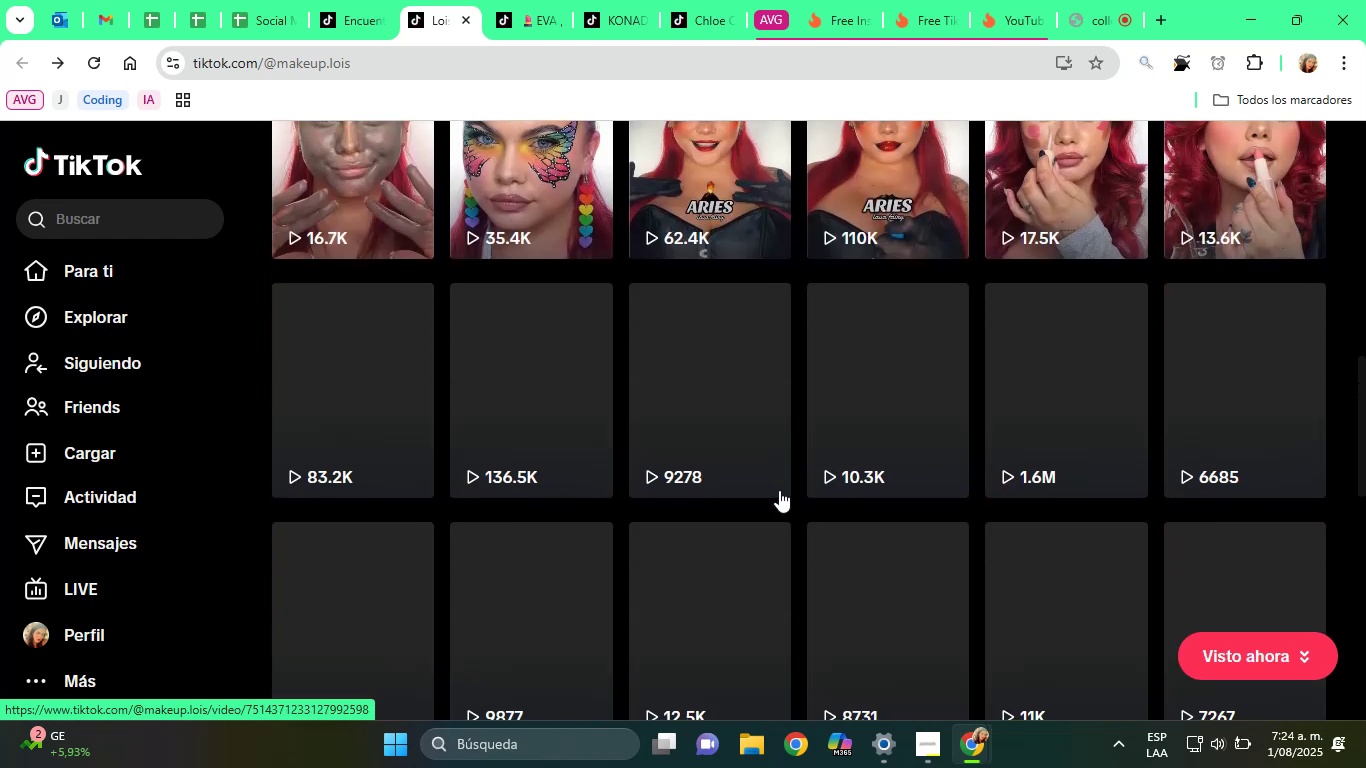 
scroll: coordinate [765, 453], scroll_direction: up, amount: 5.0
 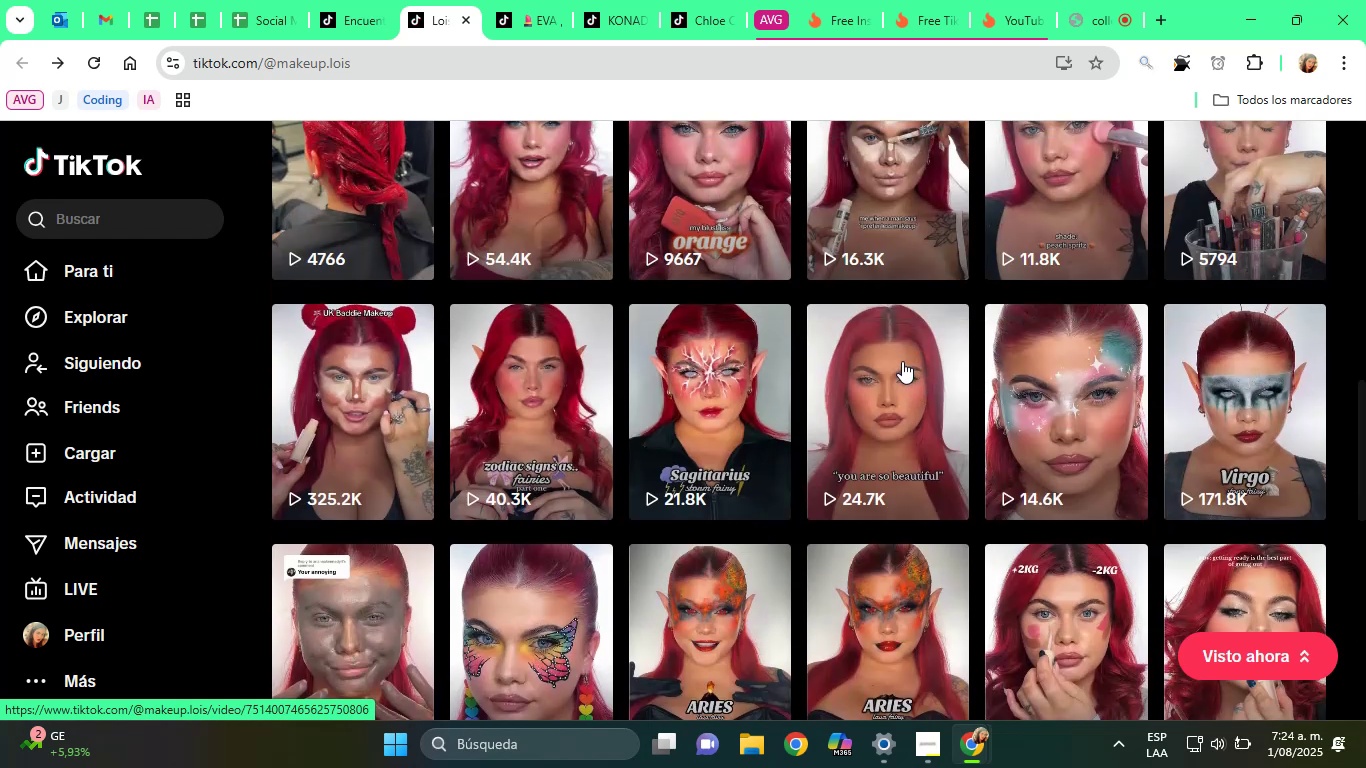 
left_click([902, 361])
 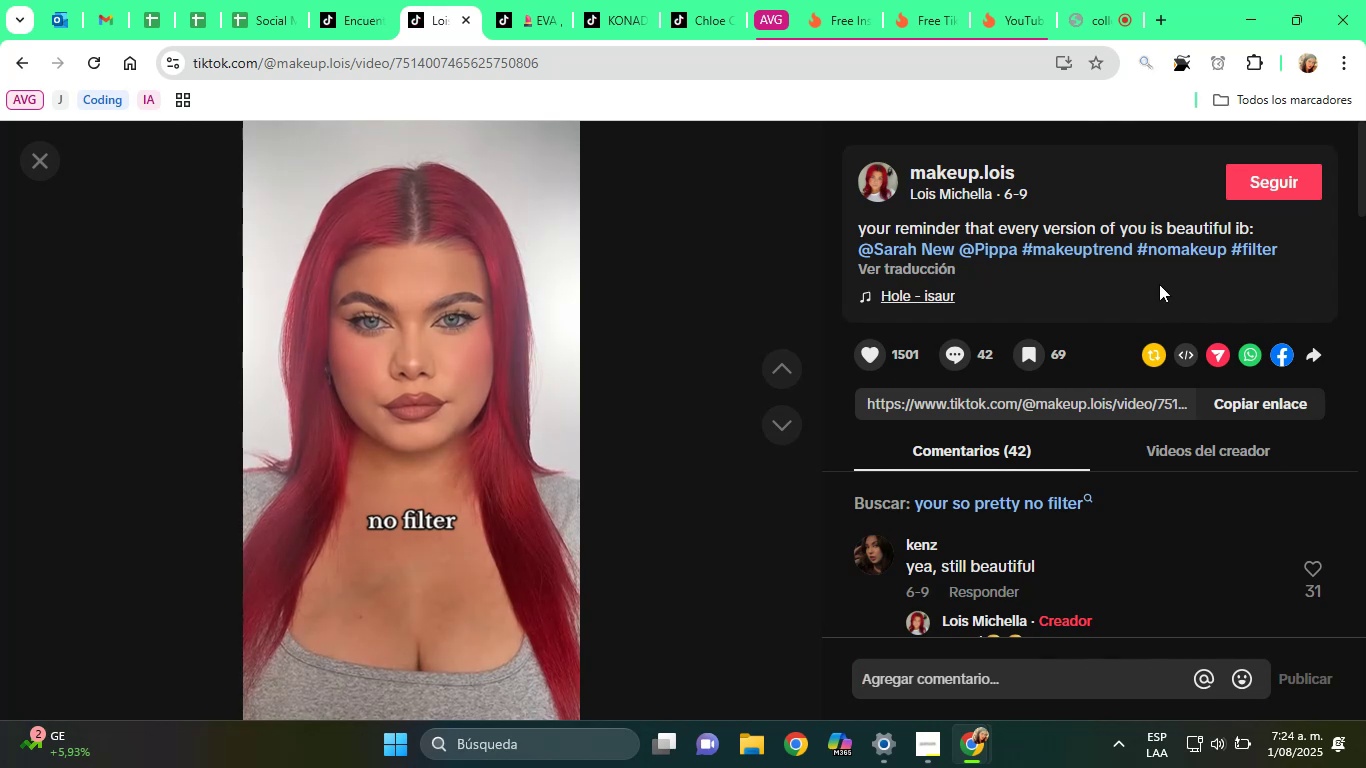 
wait(6.99)
 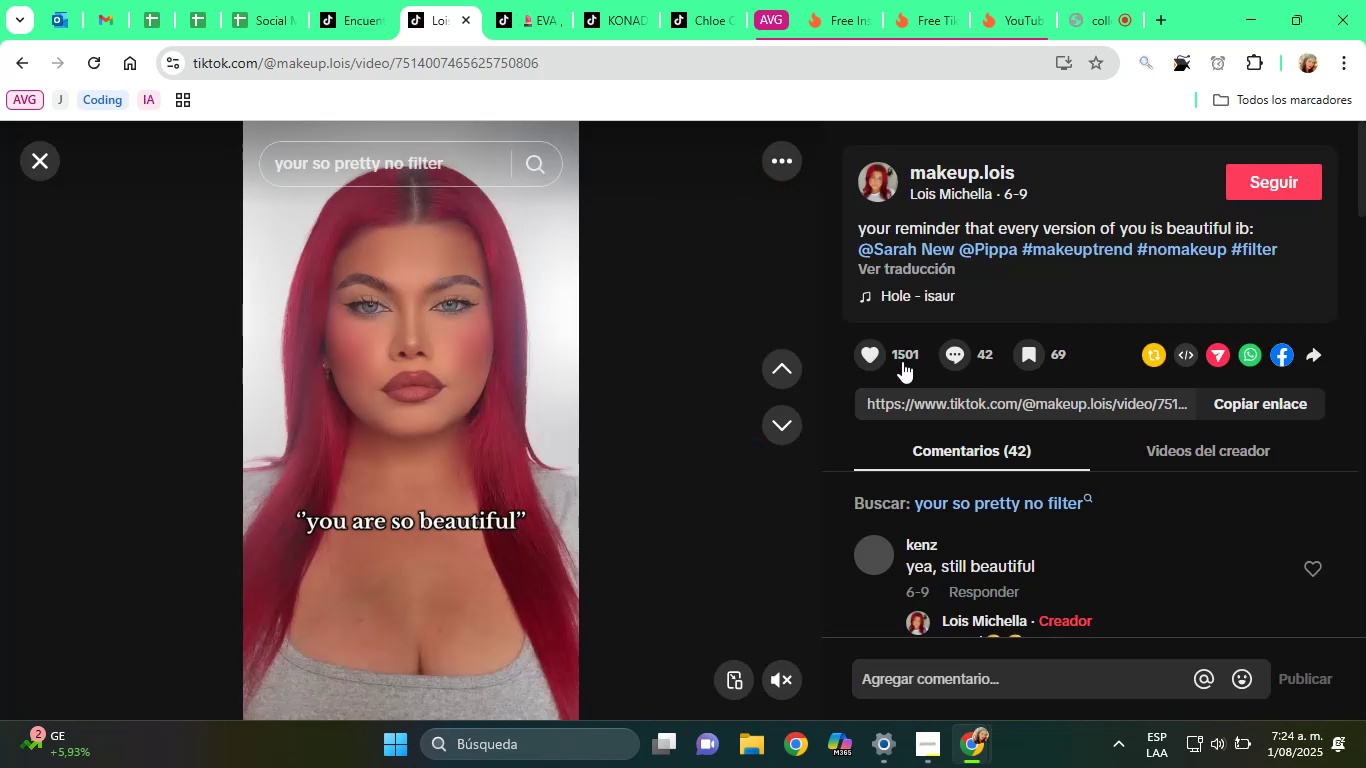 
left_click([461, 22])
 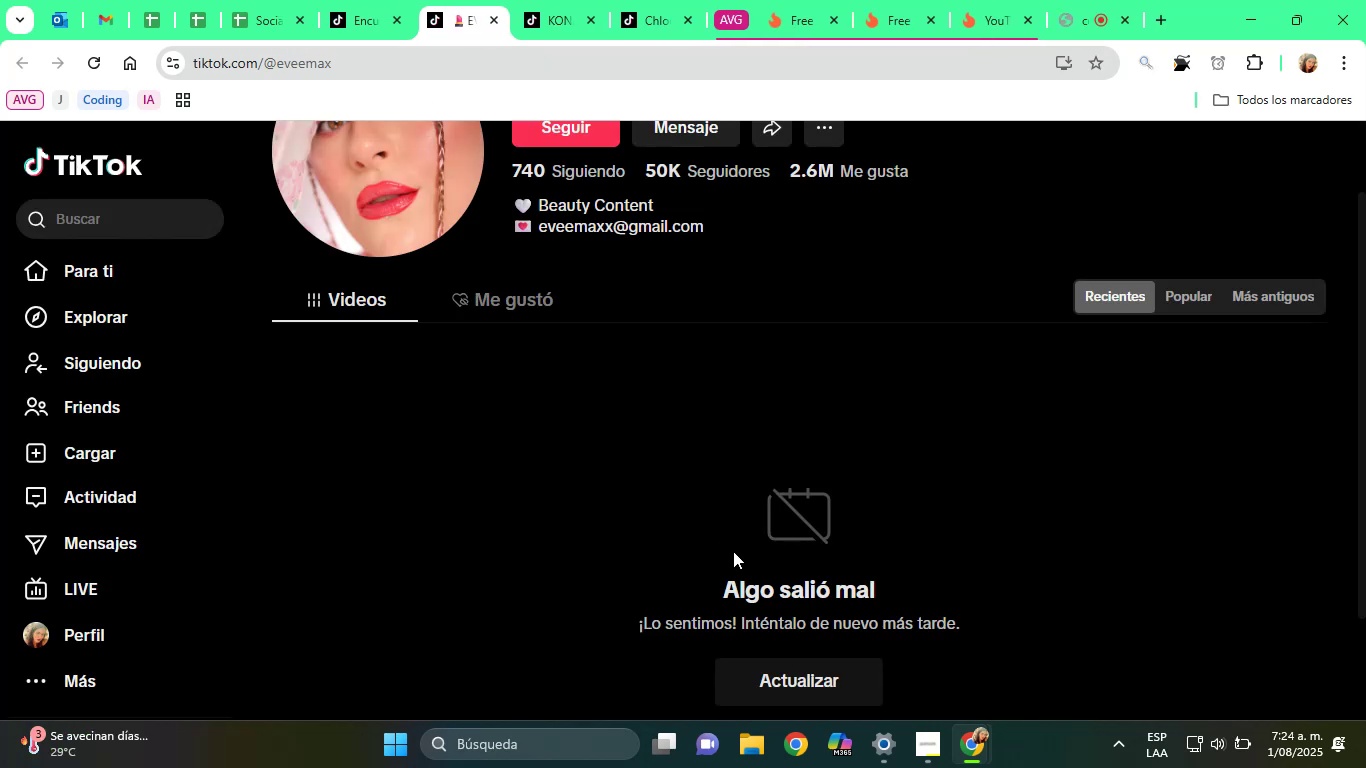 
wait(5.62)
 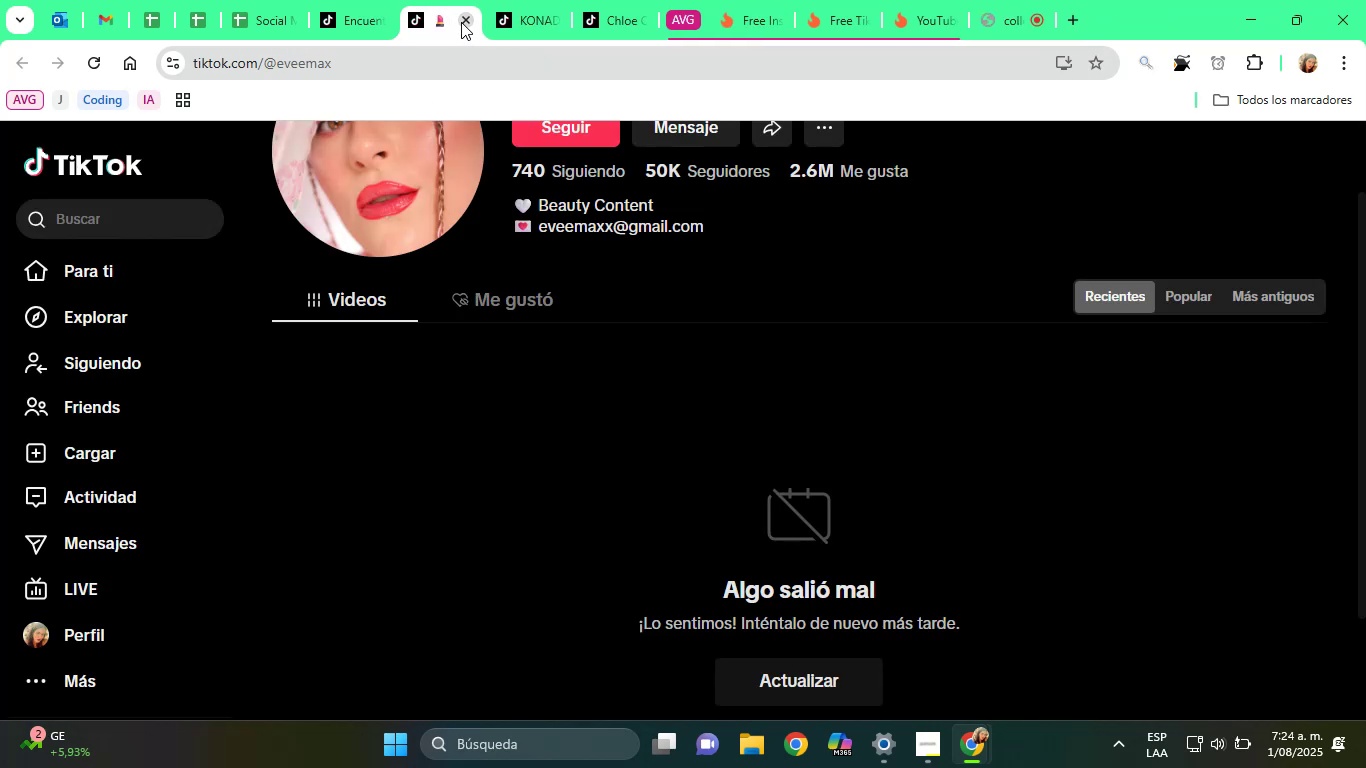 
left_click([794, 672])
 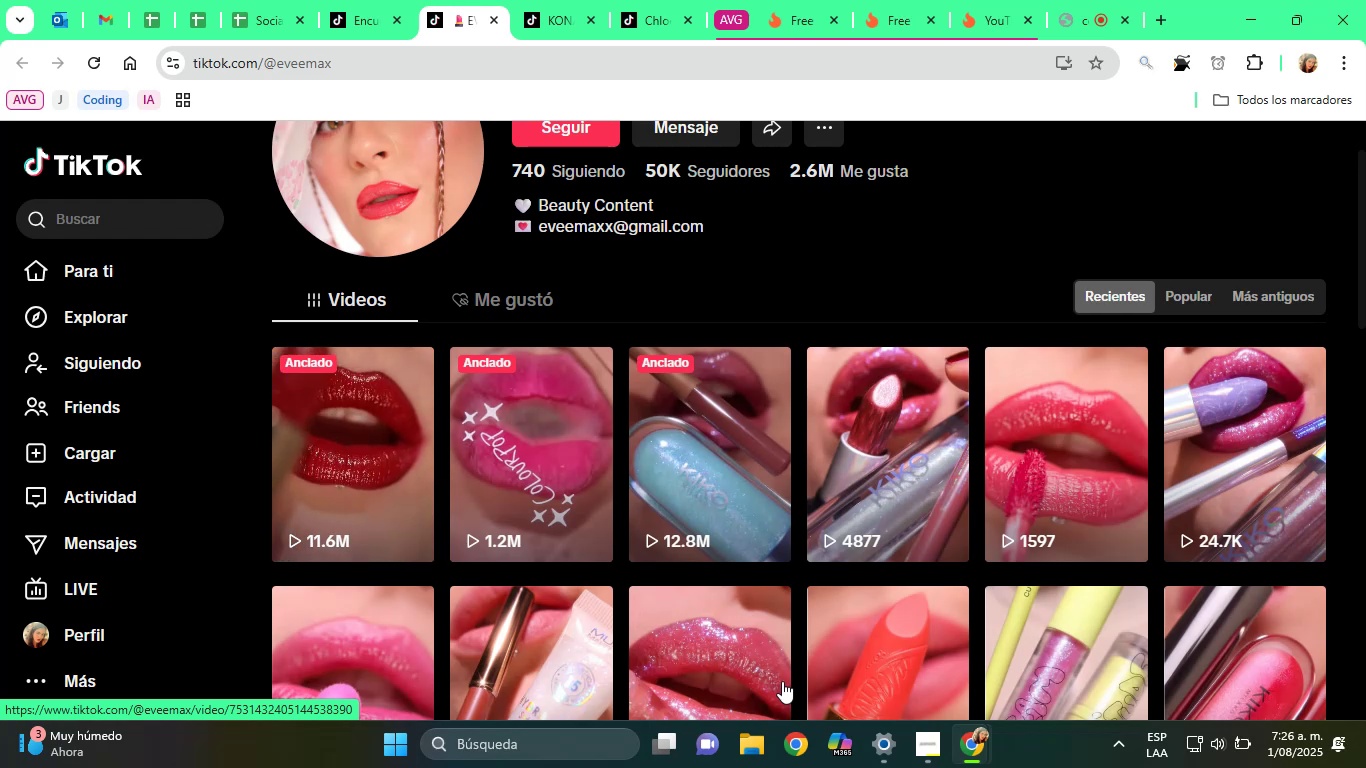 
wait(102.94)
 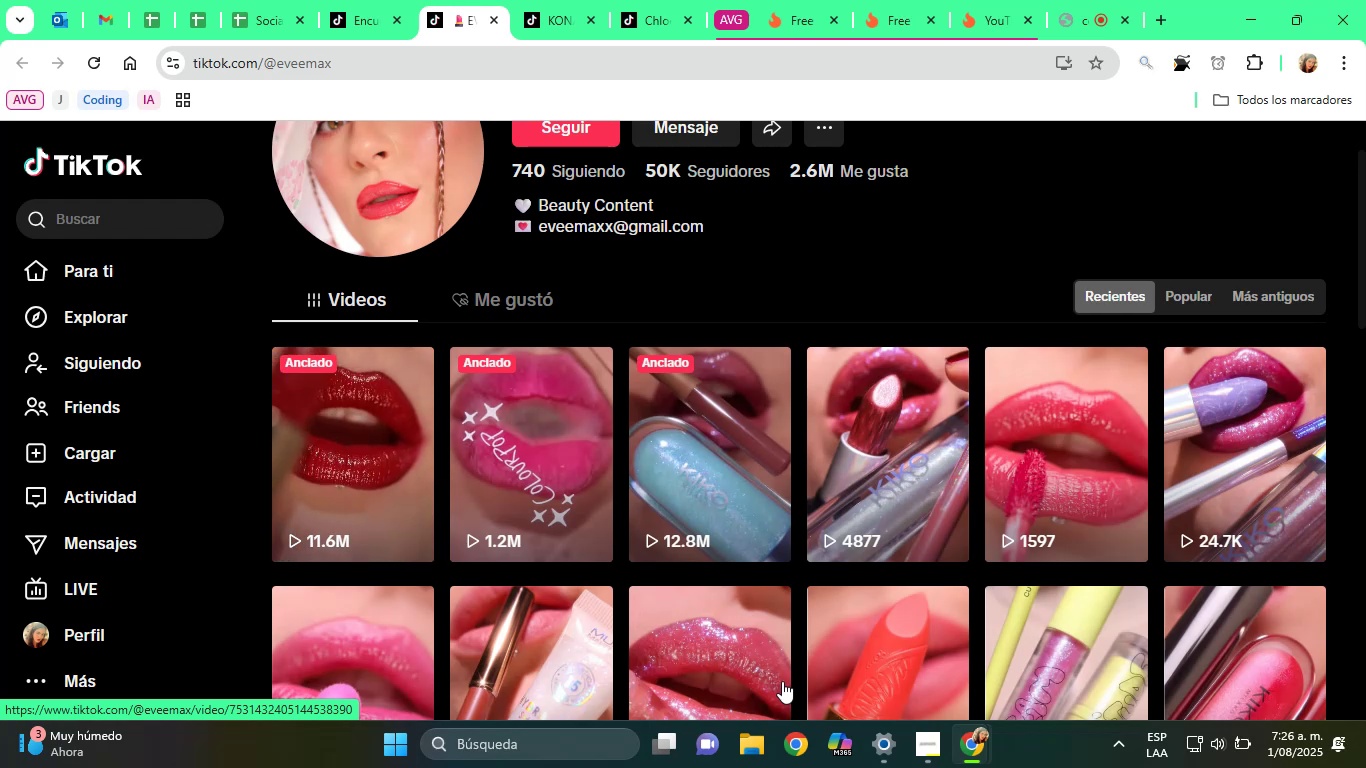 
scroll: coordinate [819, 627], scroll_direction: up, amount: 2.0
 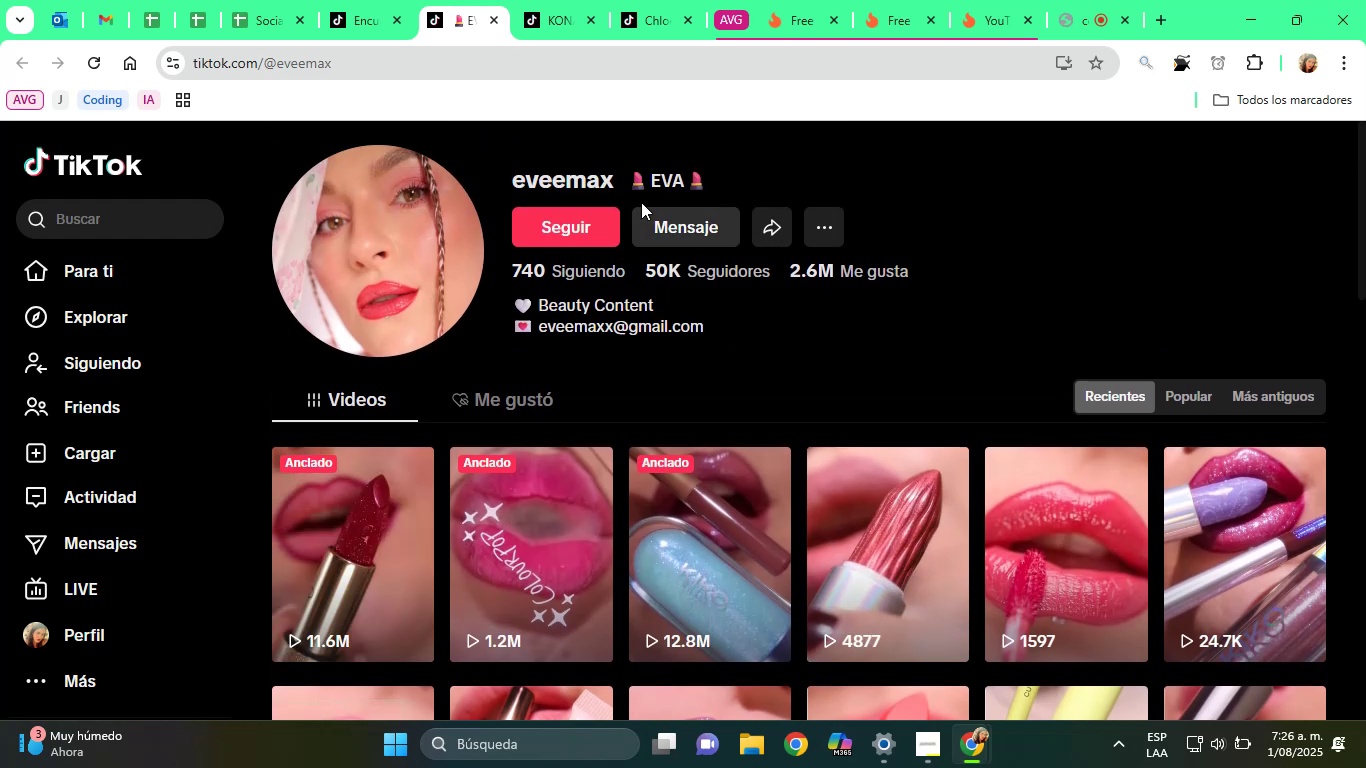 
double_click([546, 174])
 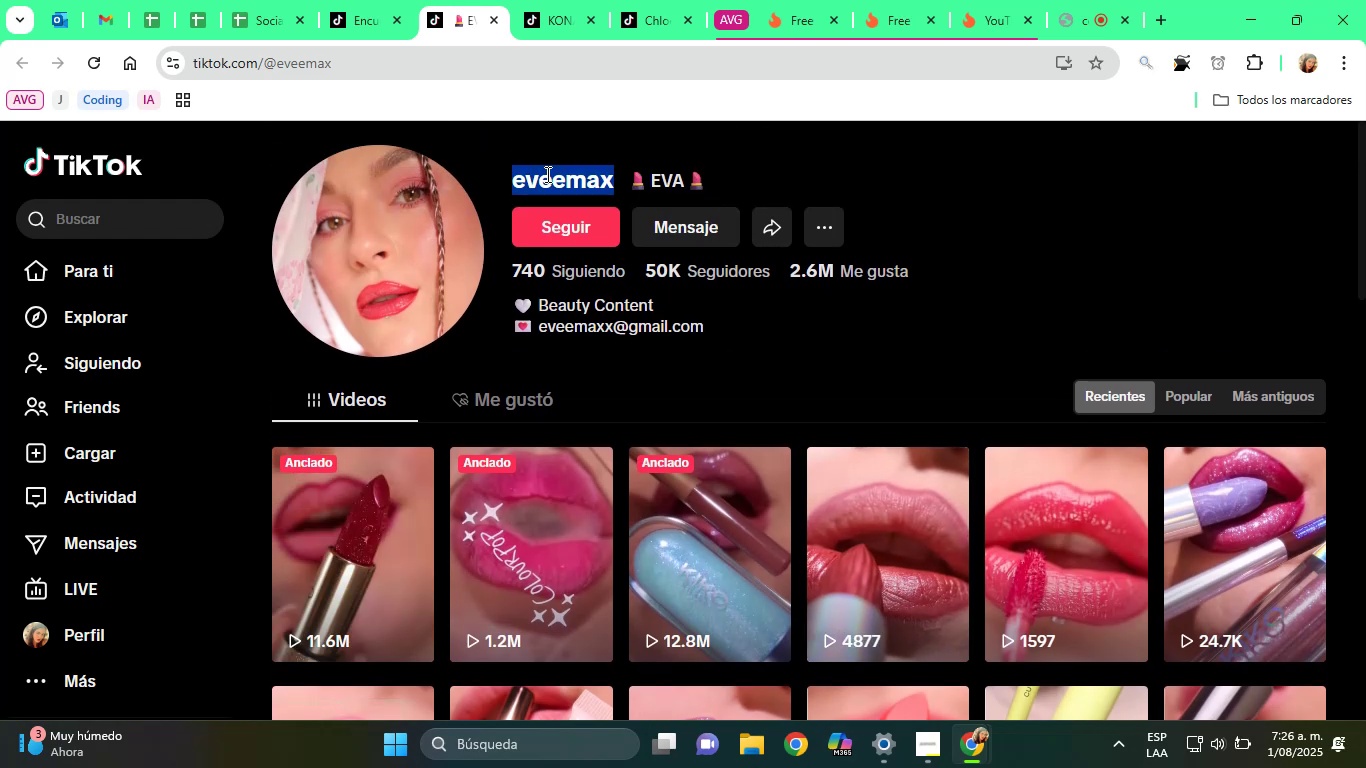 
triple_click([546, 174])
 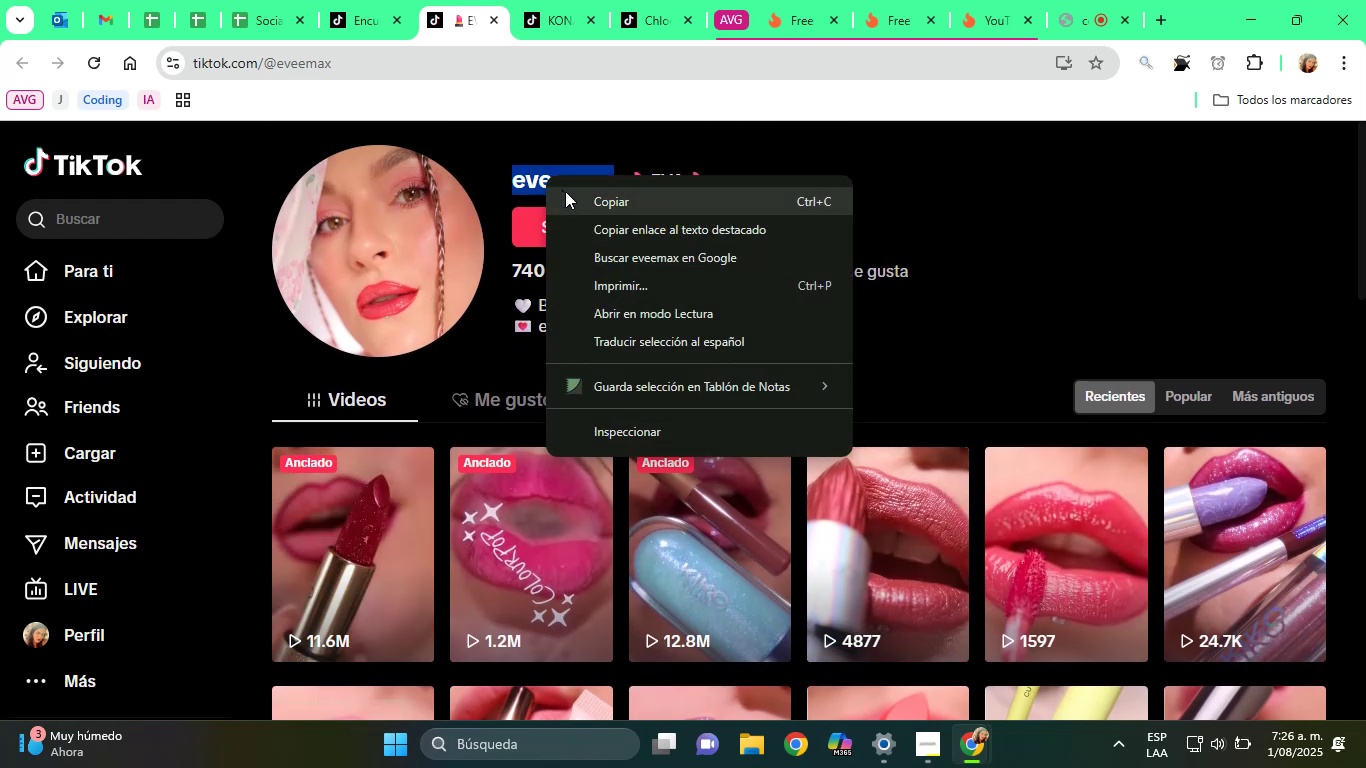 
left_click([571, 195])
 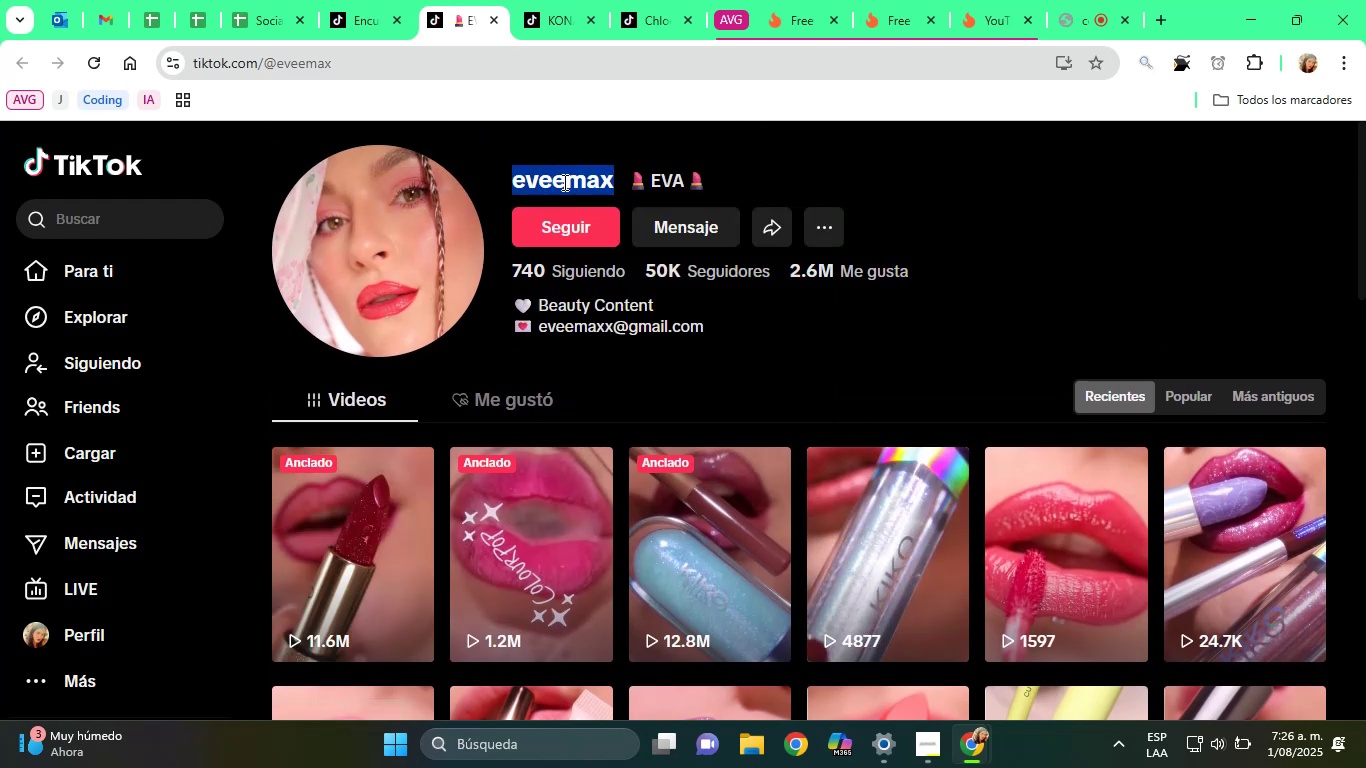 
right_click([563, 181])
 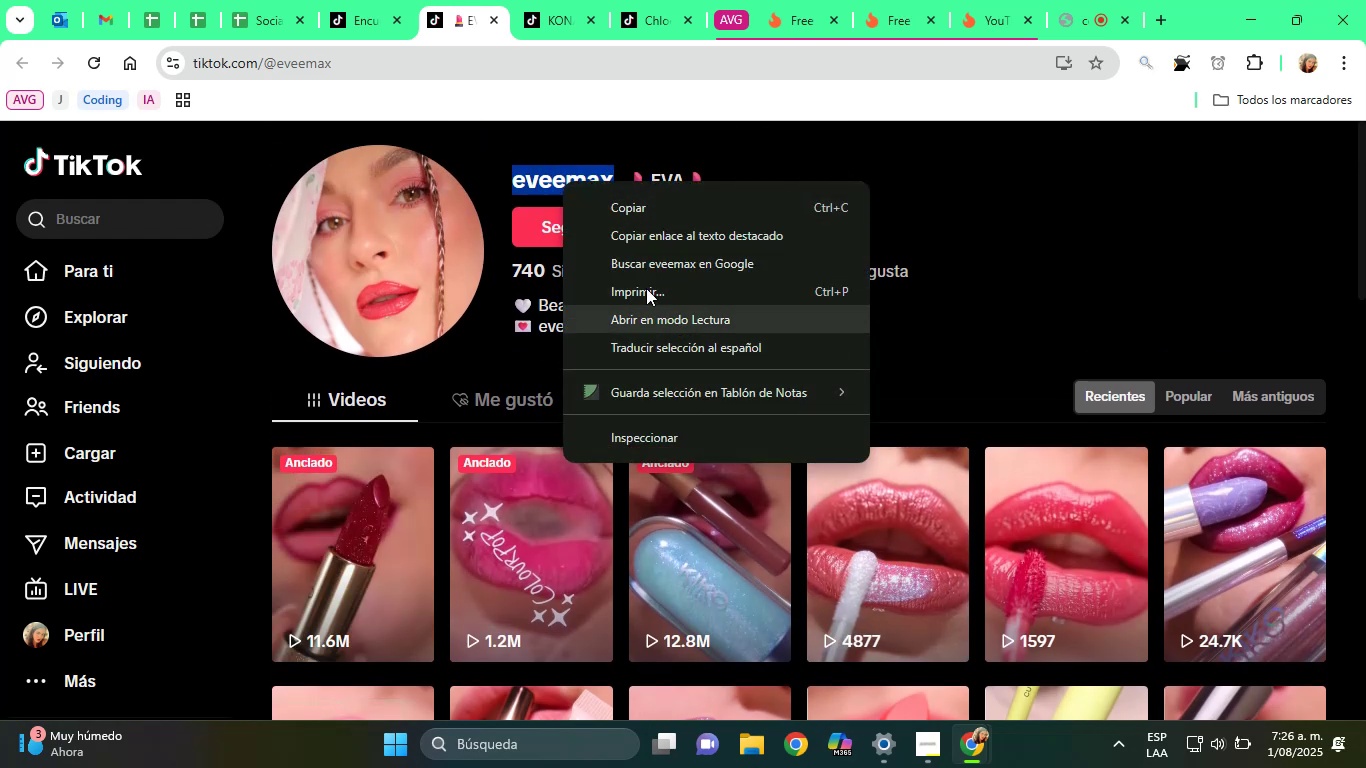 
left_click([648, 274])
 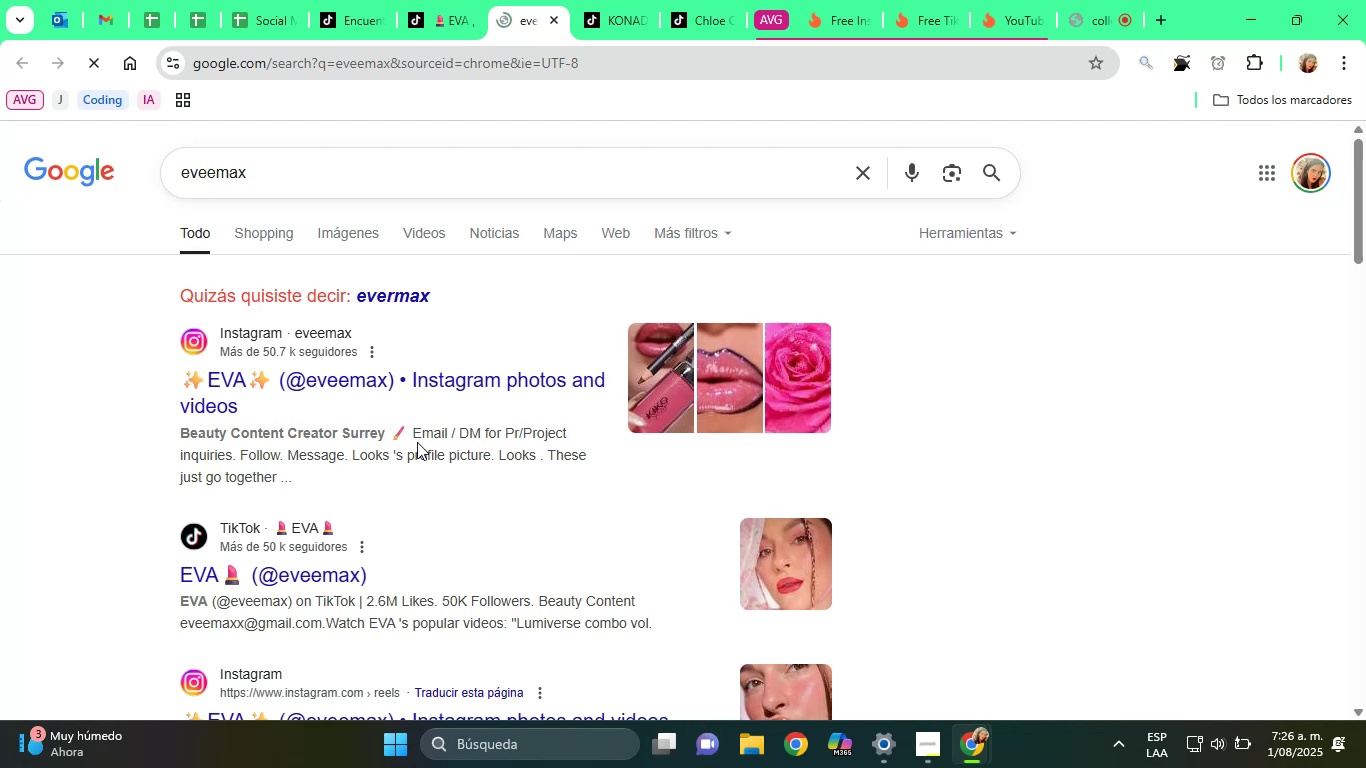 
left_click([352, 386])
 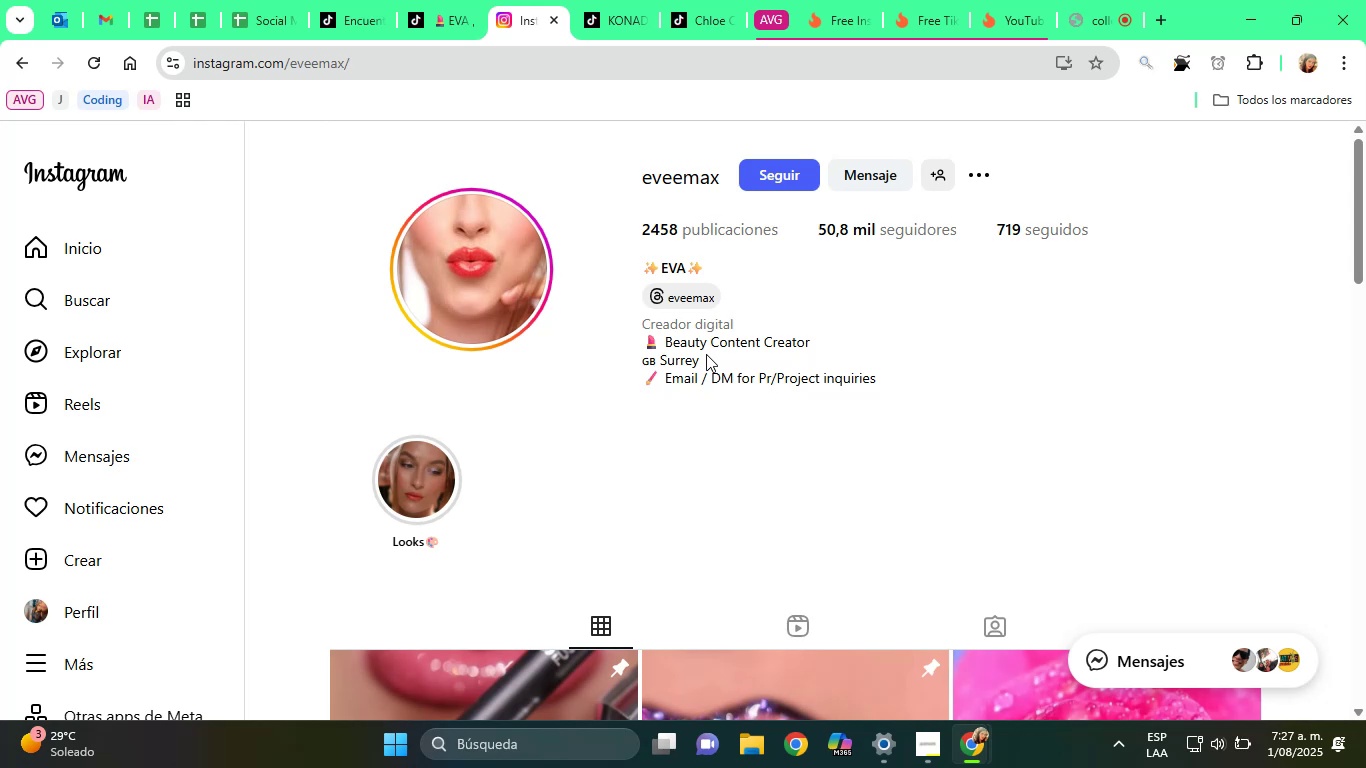 
wait(41.44)
 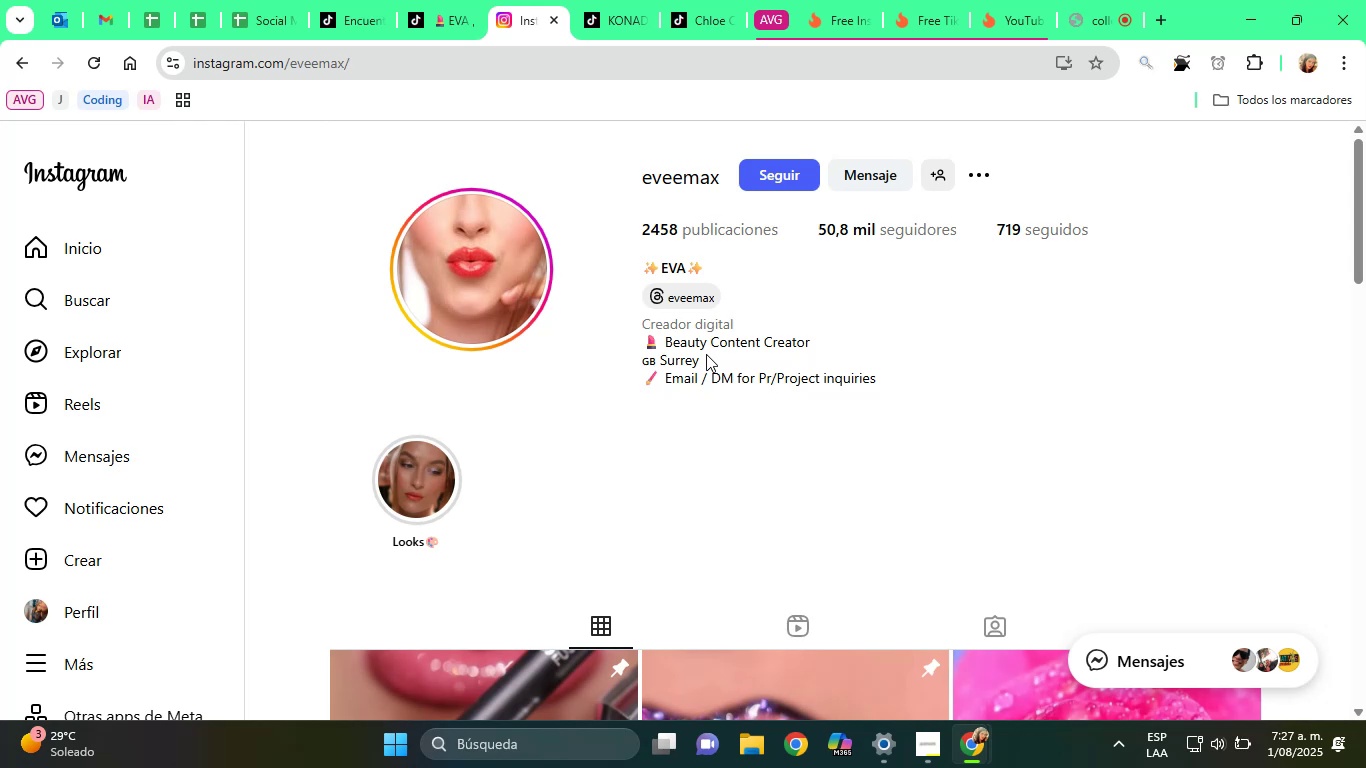 
left_click([673, 186])
 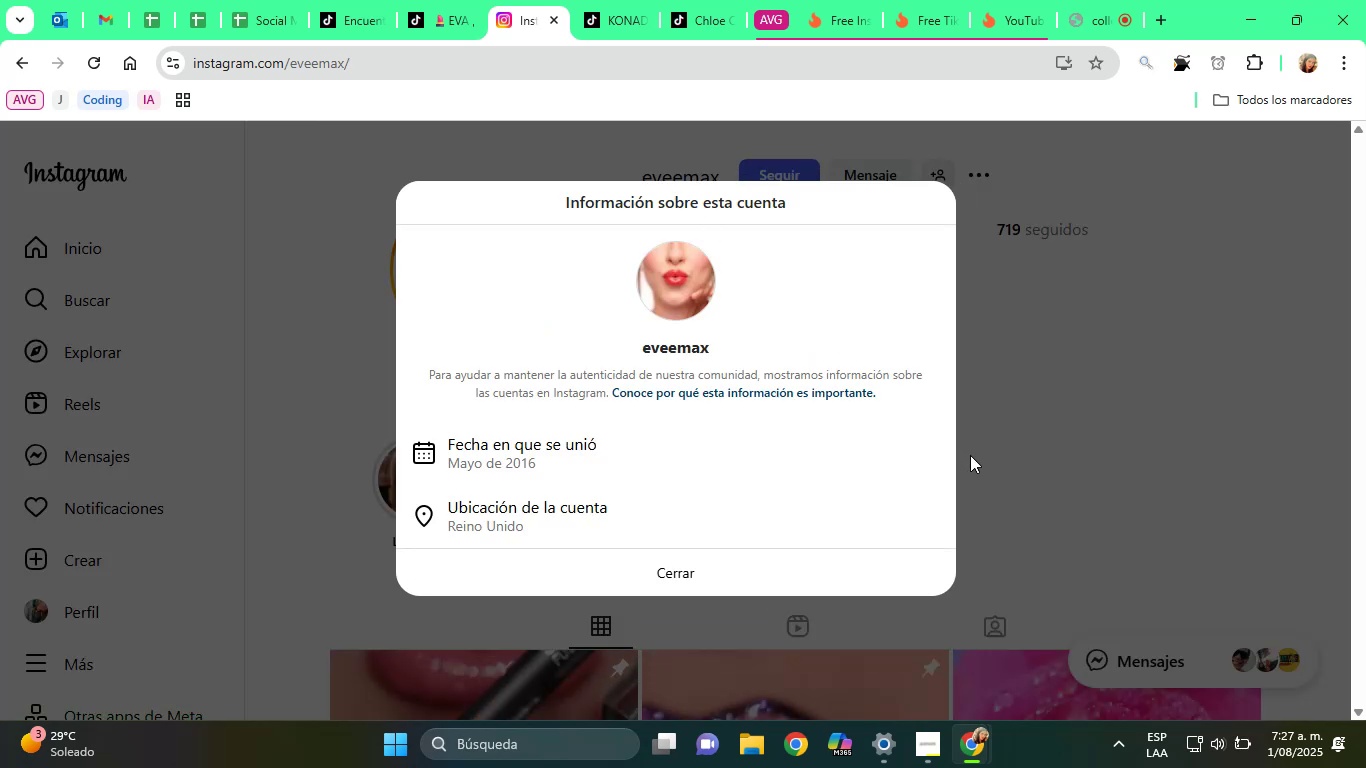 
left_click([1009, 501])
 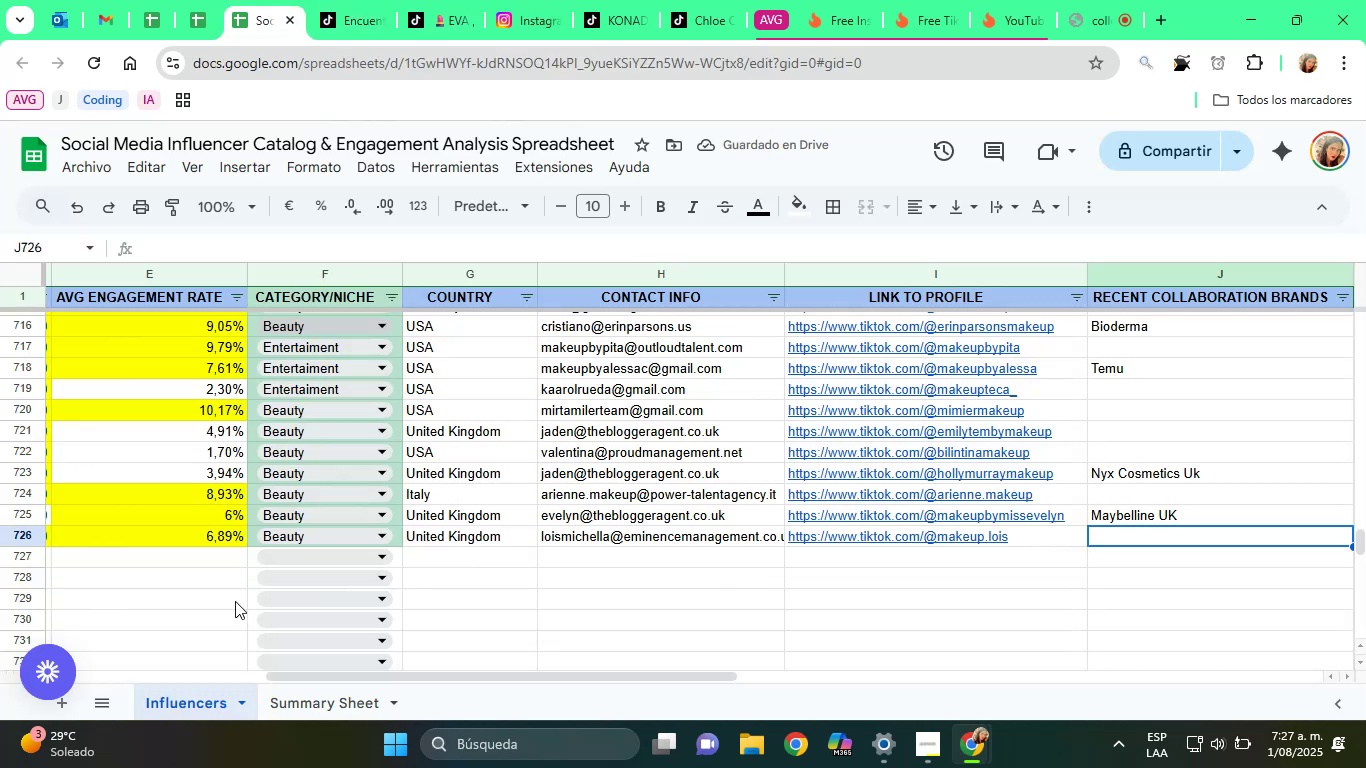 
key(ArrowDown)
 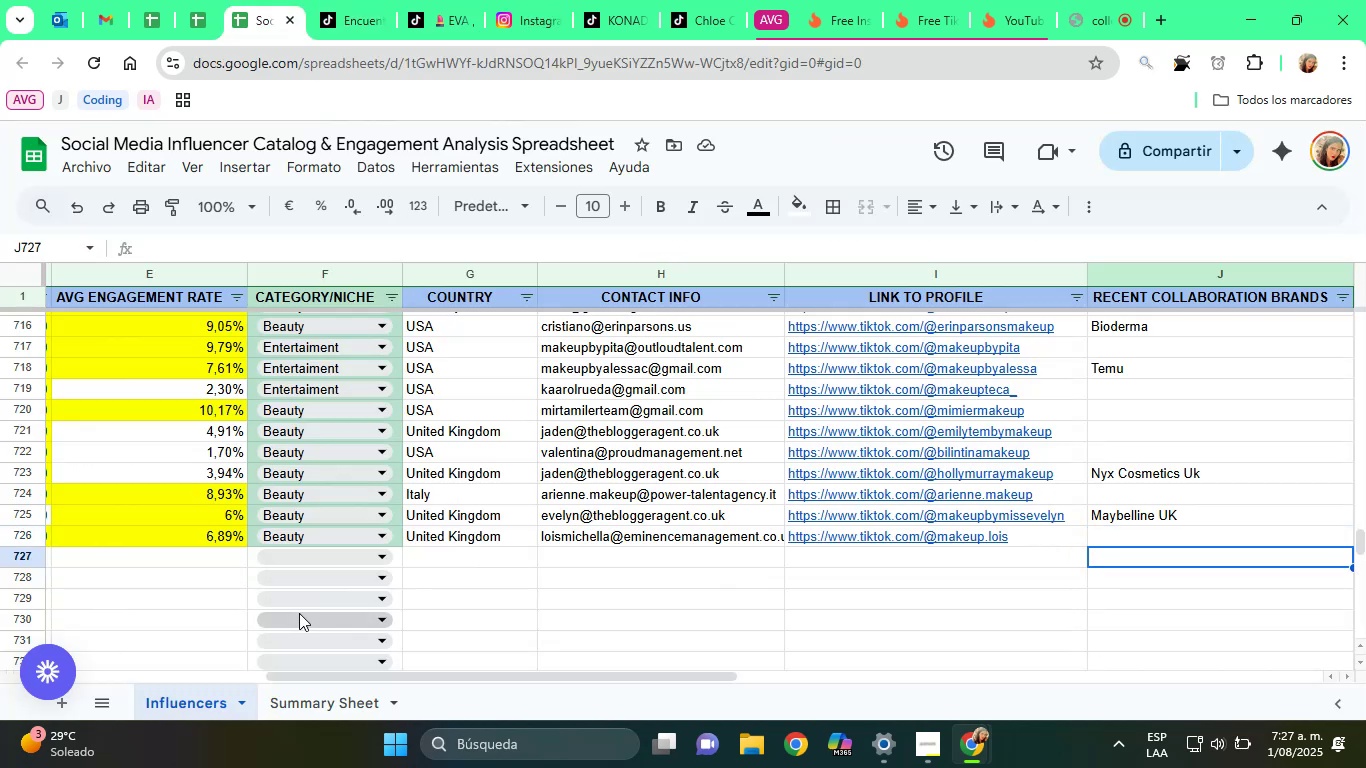 
hold_key(key=ArrowLeft, duration=1.2)
 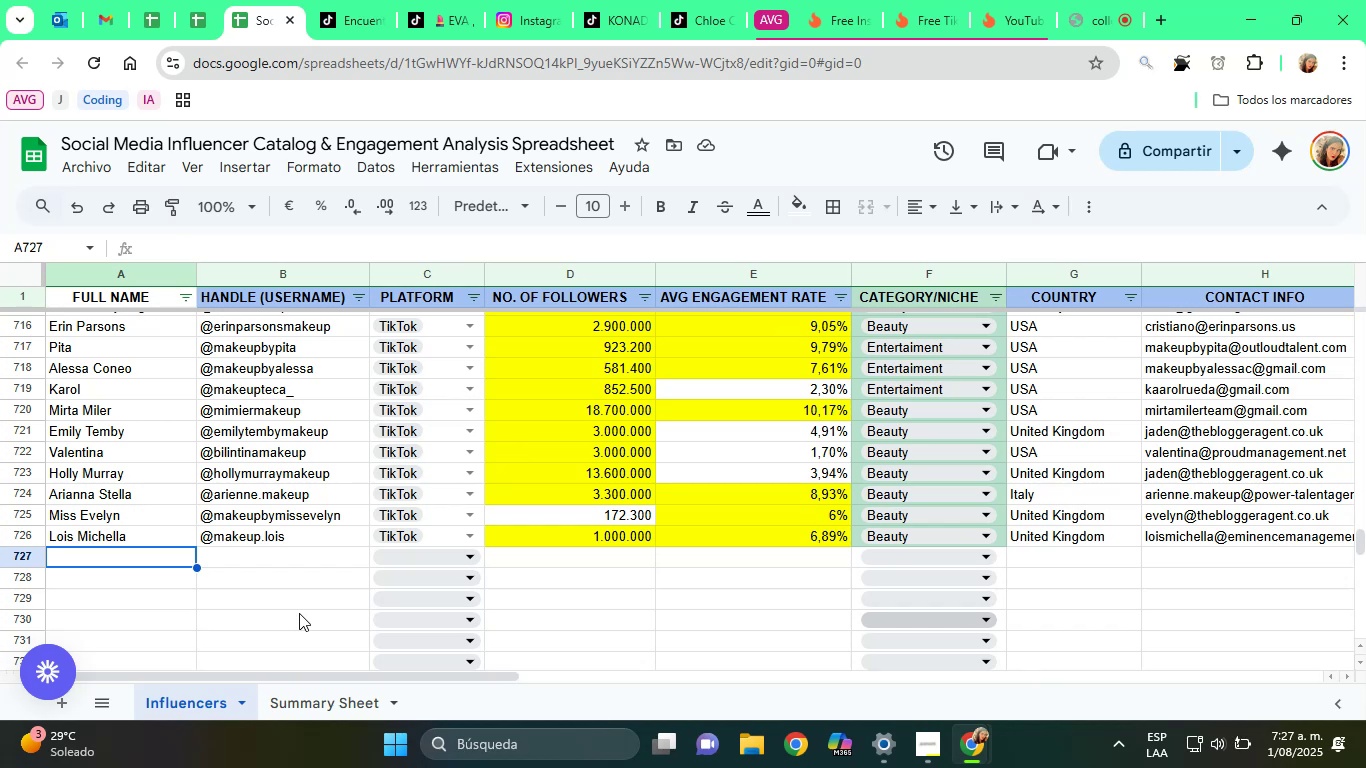 
type(Eva)
 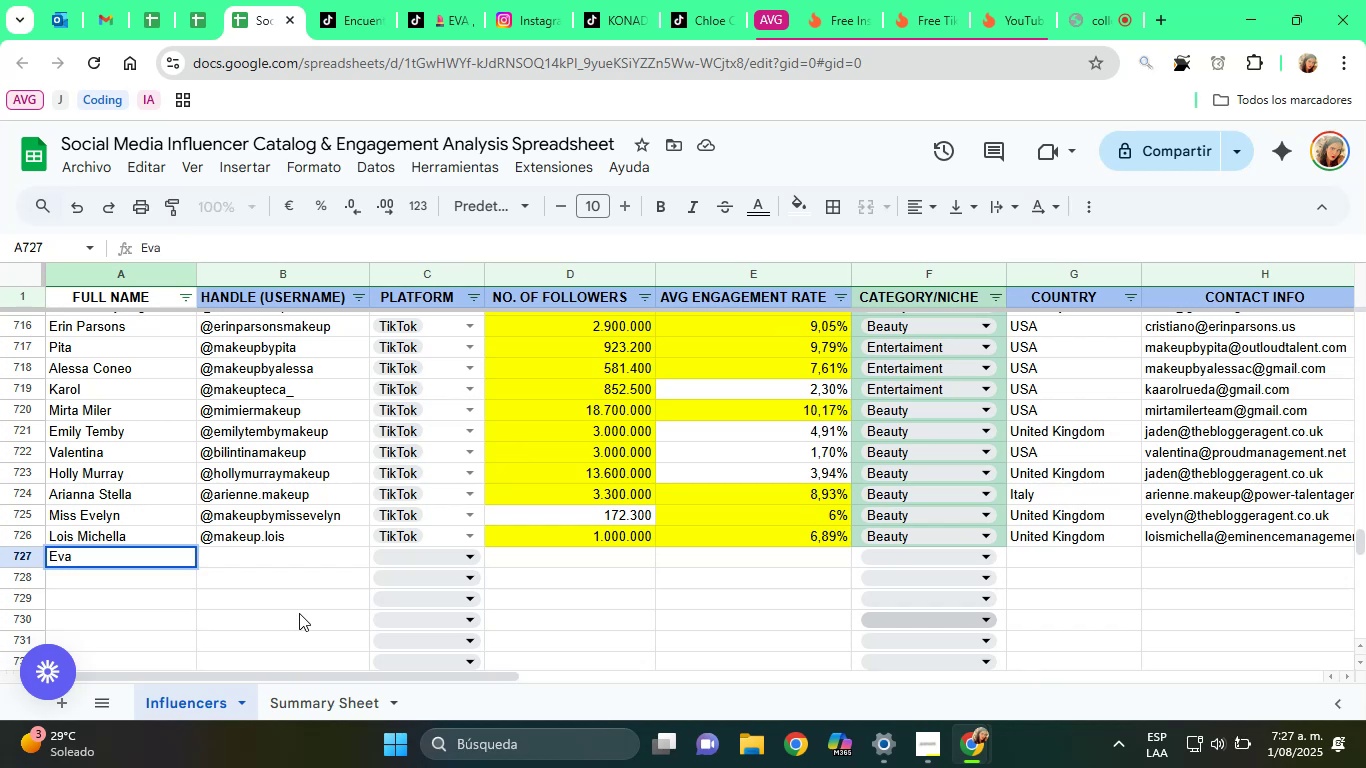 
key(ArrowRight)
 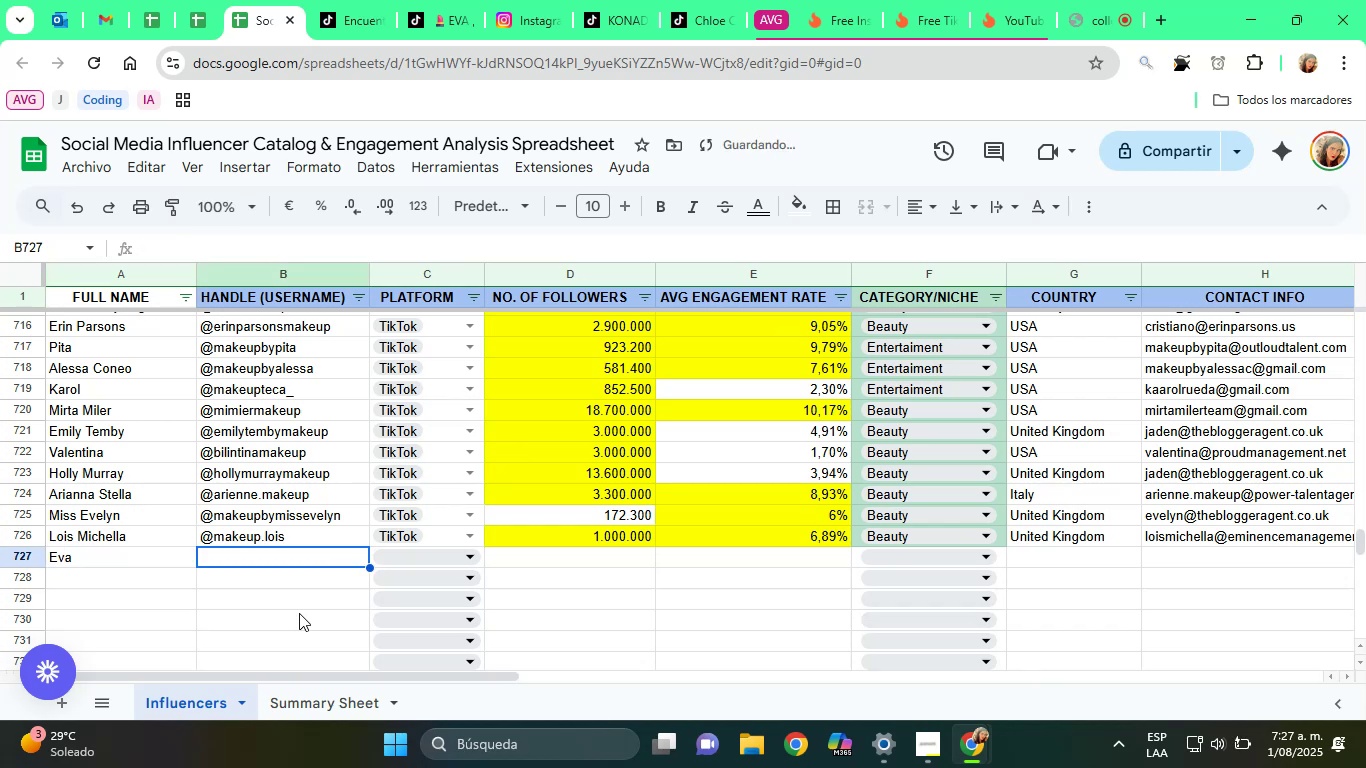 
key(Alt+Control+Q)
 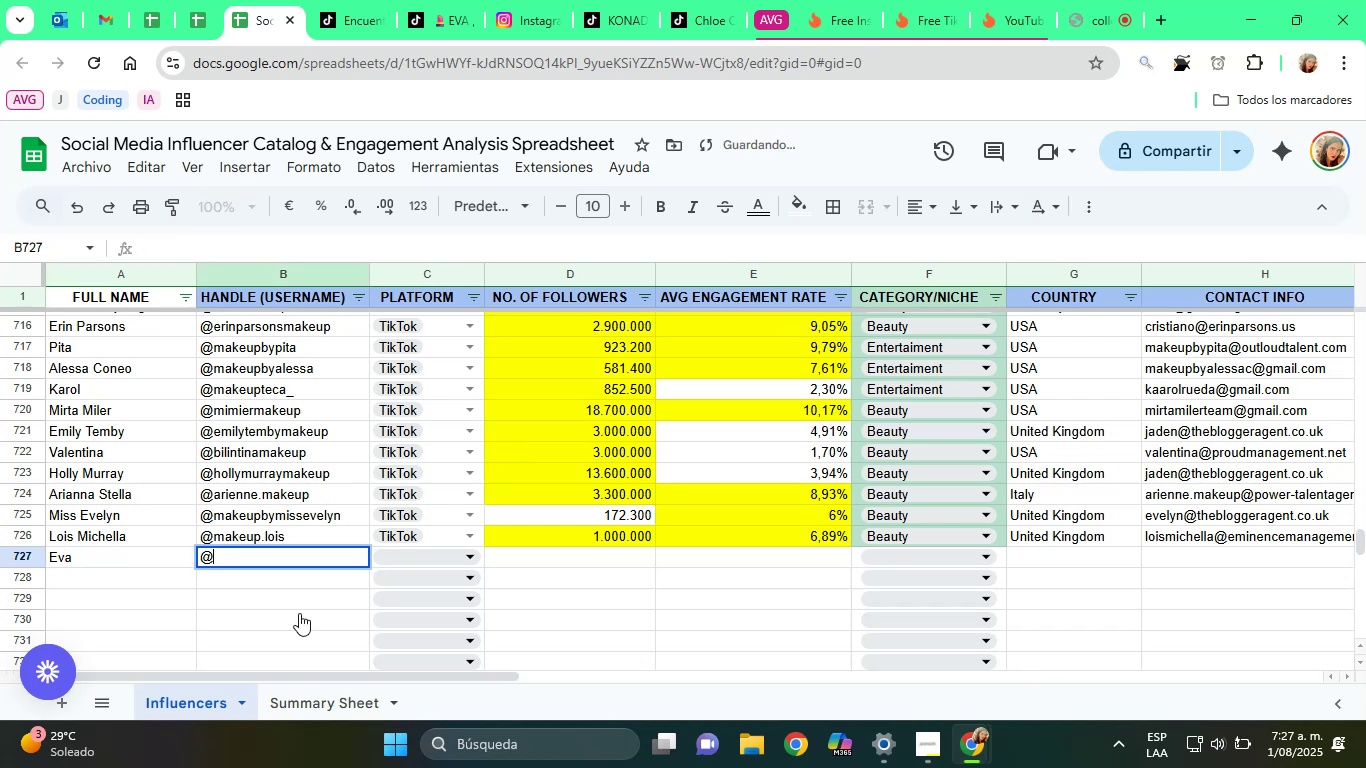 
key(Control+ControlLeft)
 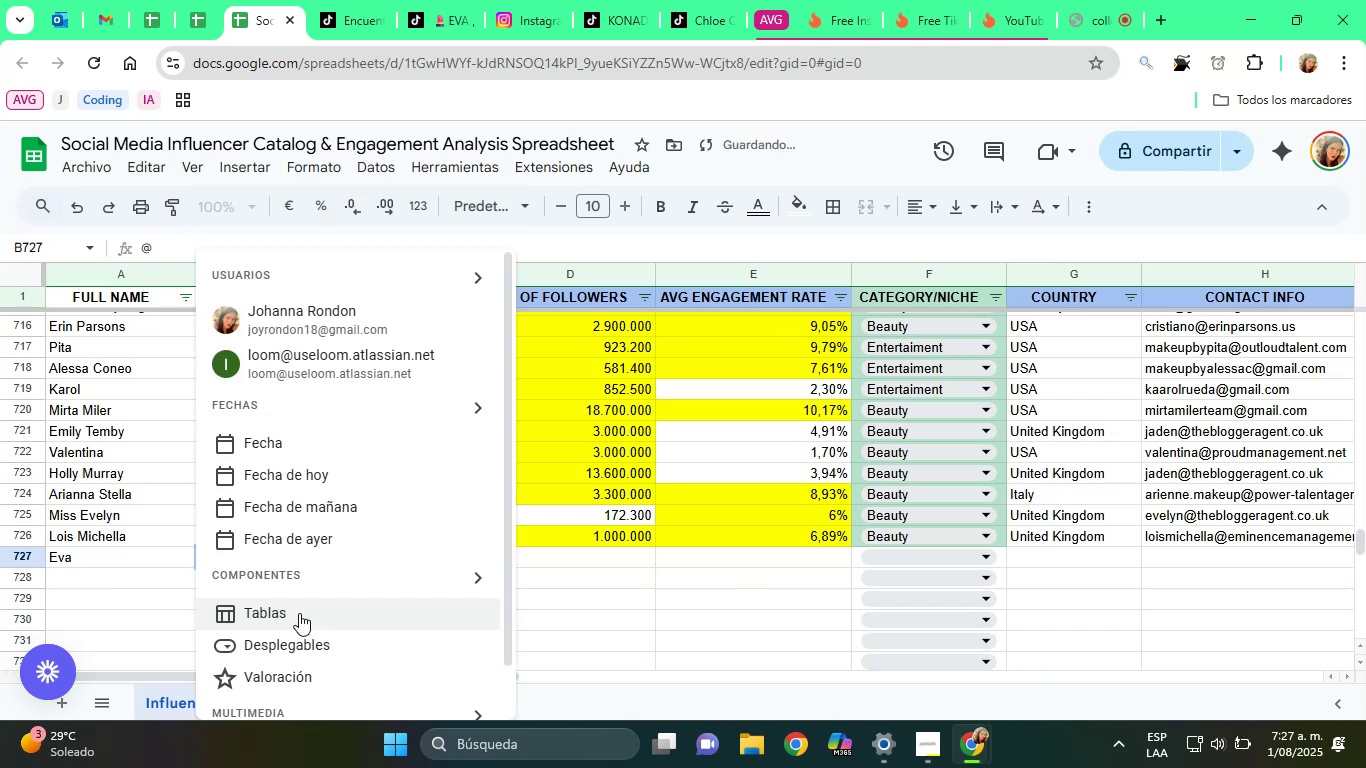 
key(Control+V)
 